 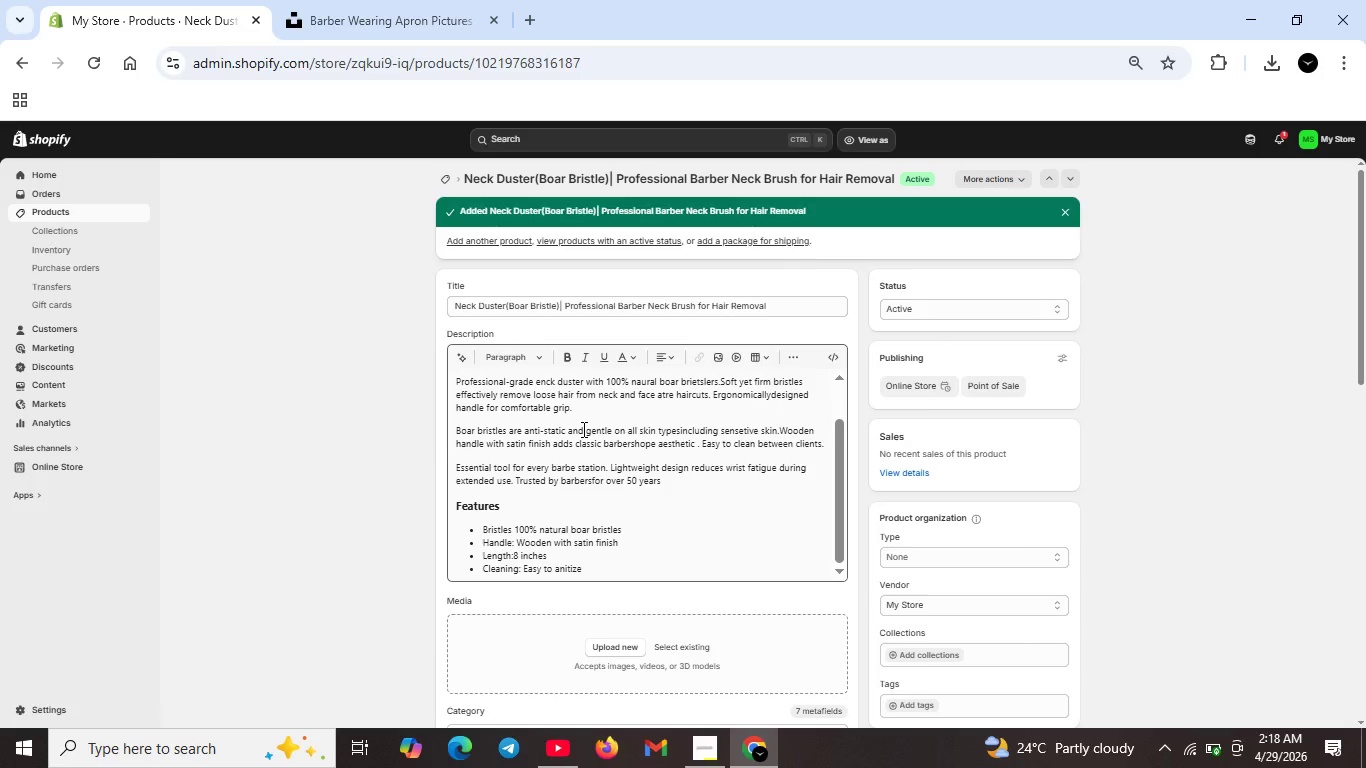 
scroll: coordinate [582, 429], scroll_direction: up, amount: 5.0
 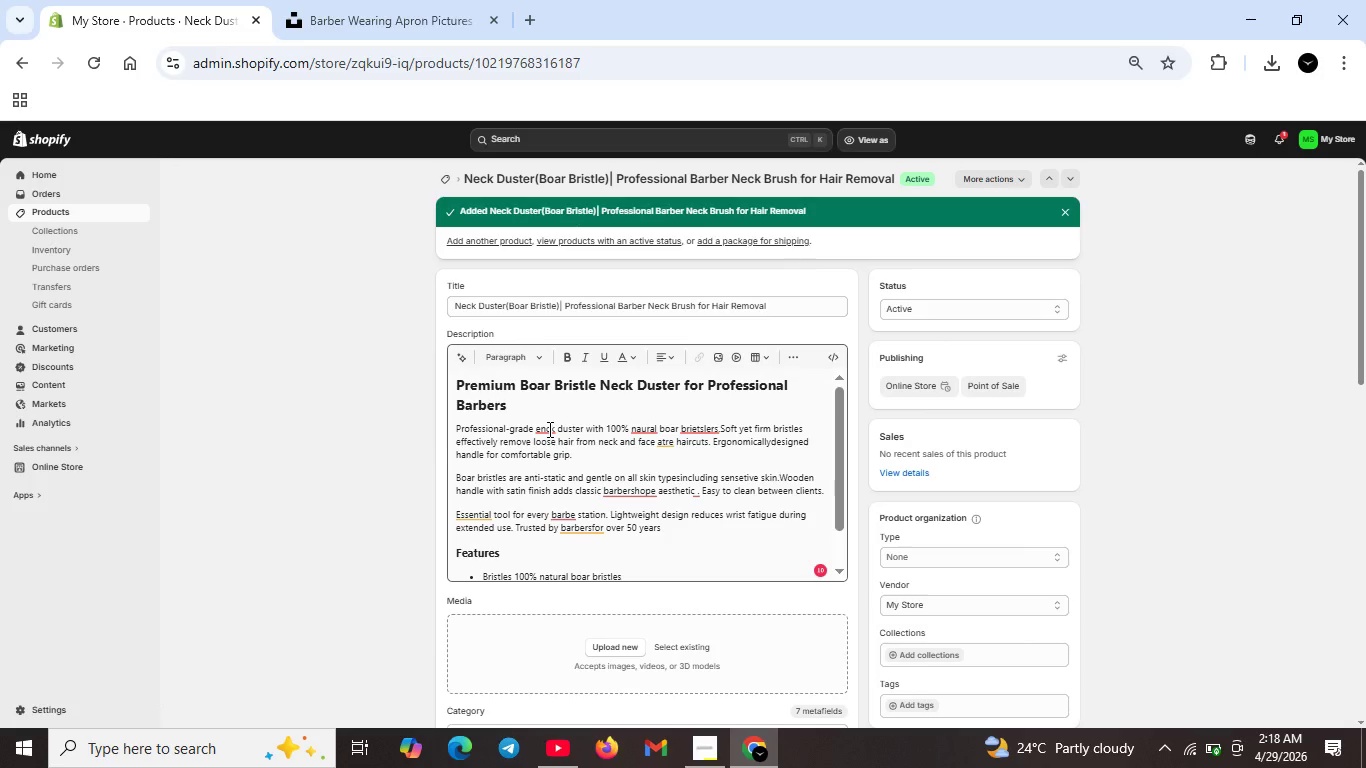 
left_click([548, 429])
 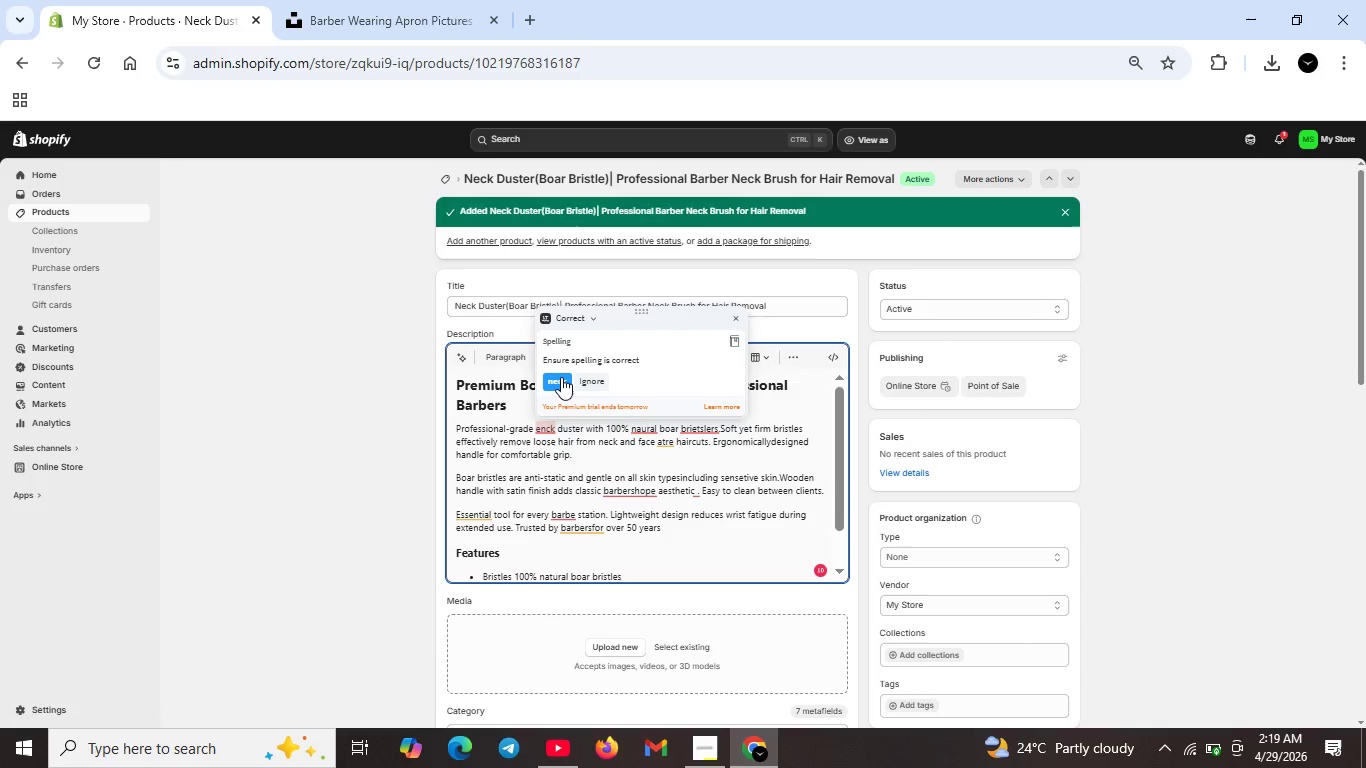 
left_click([560, 377])
 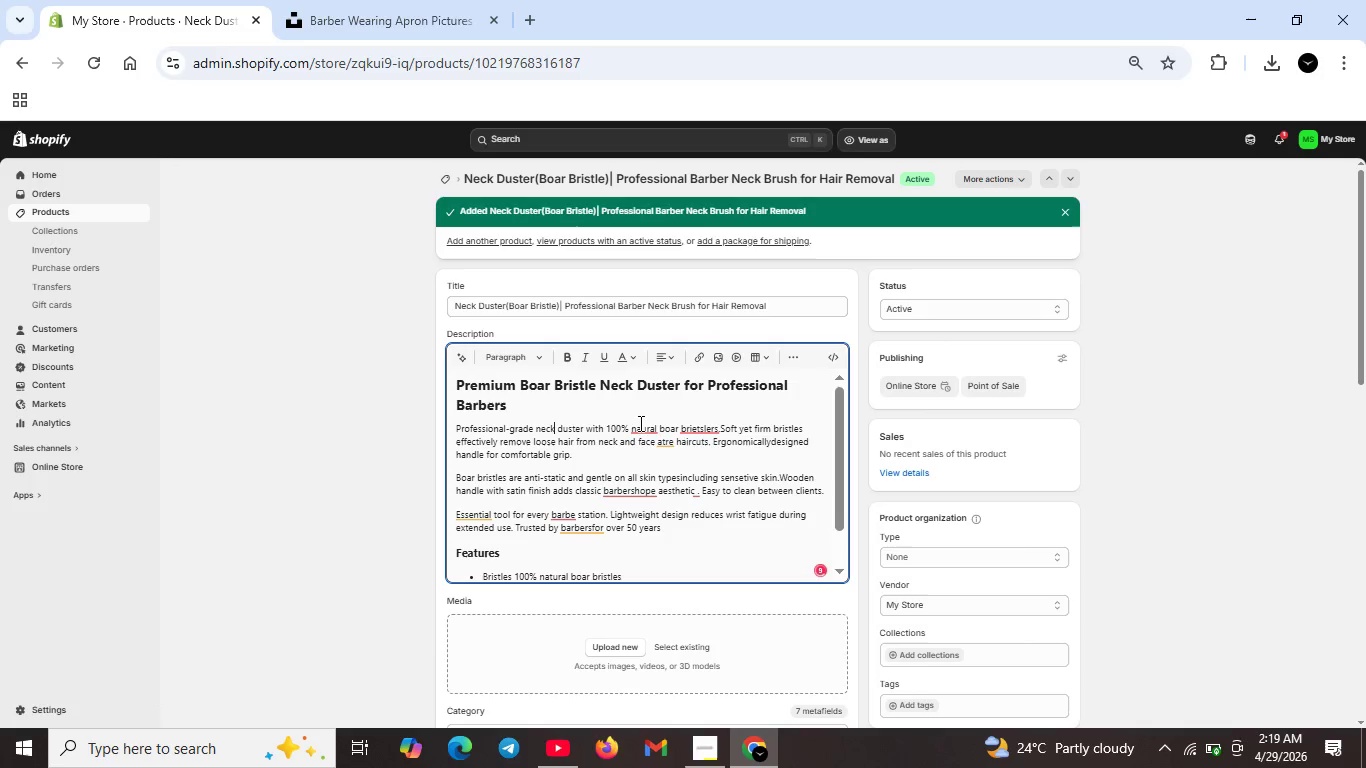 
left_click([641, 426])
 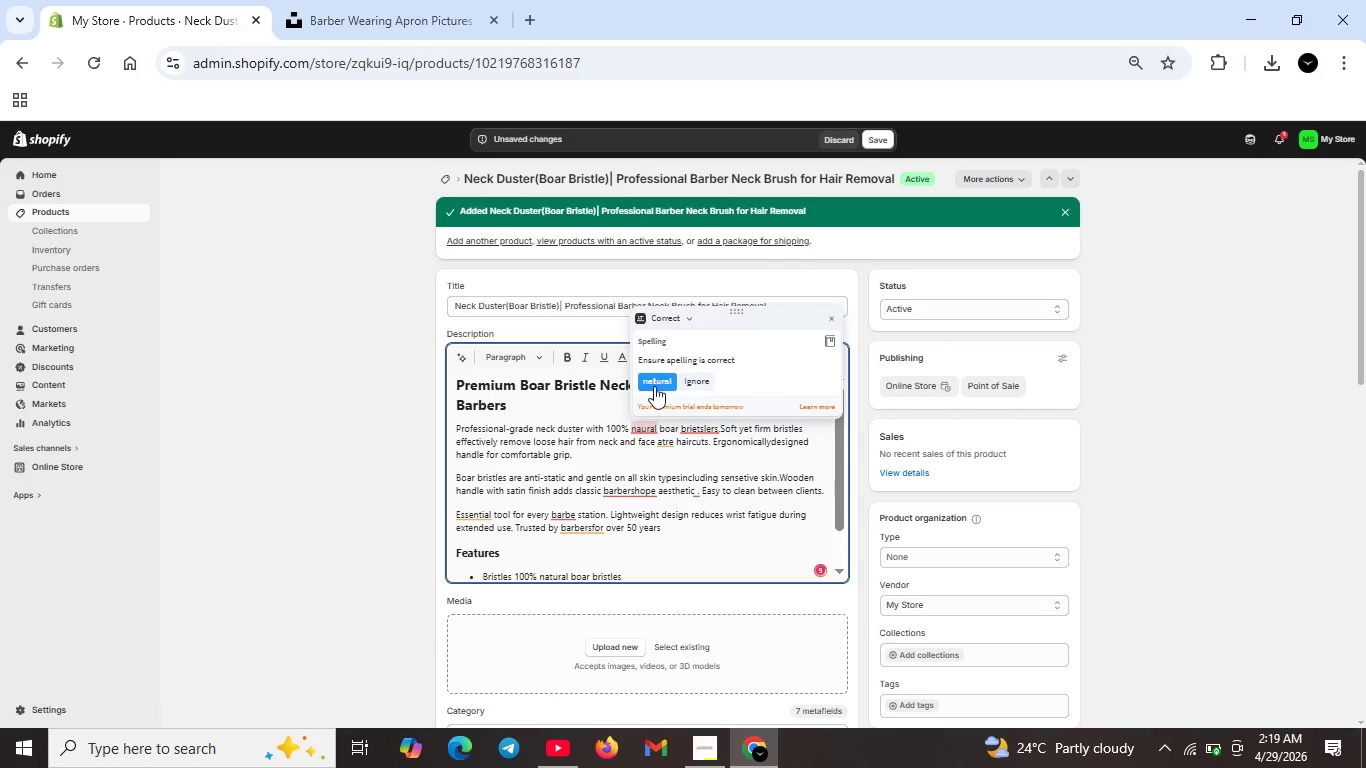 
left_click([654, 386])
 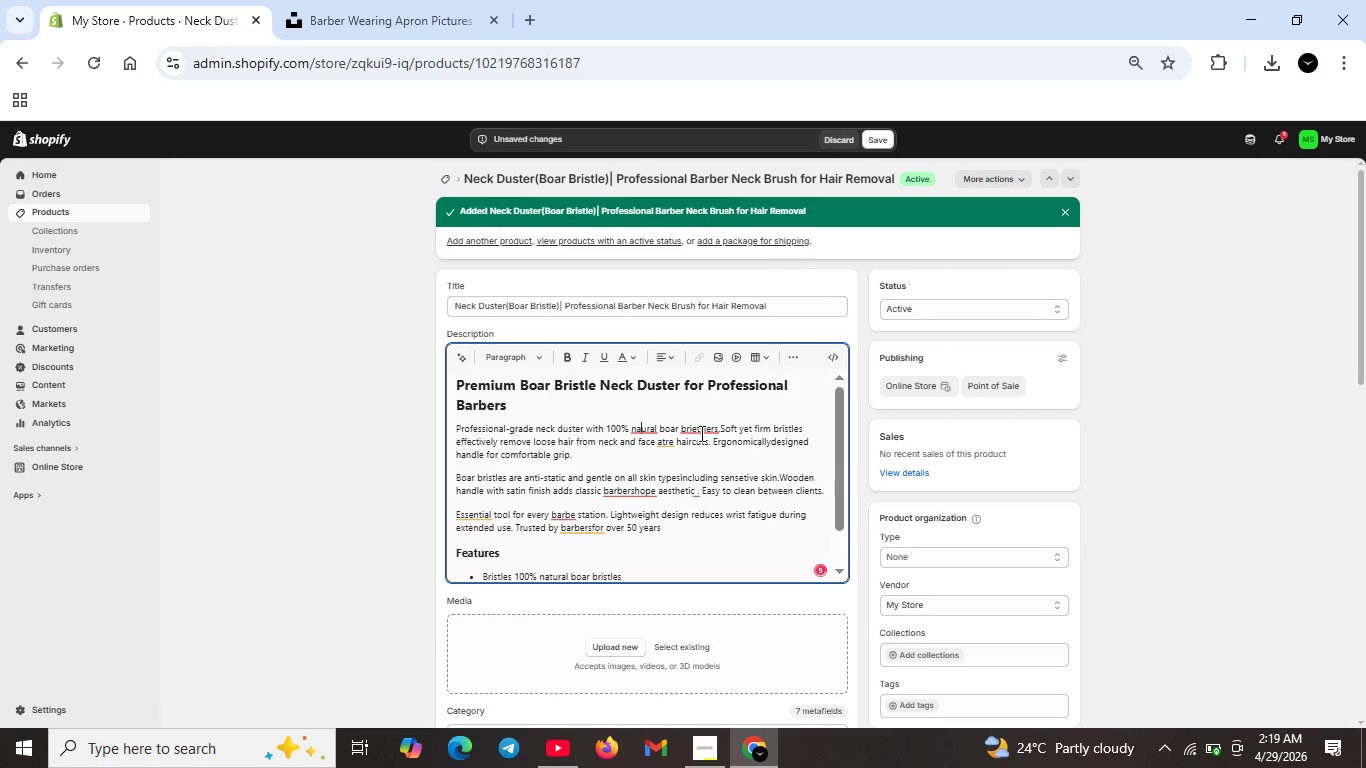 
left_click([700, 433])
 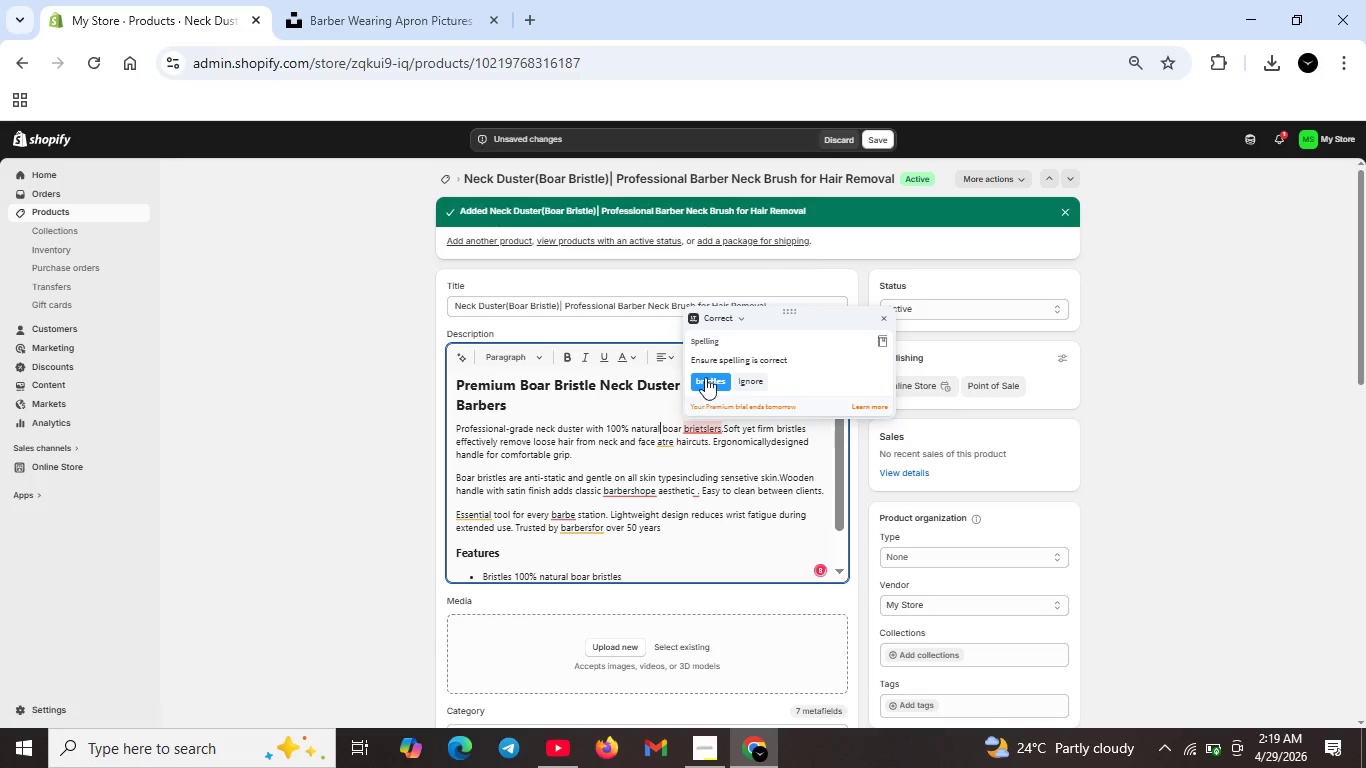 
left_click([705, 375])
 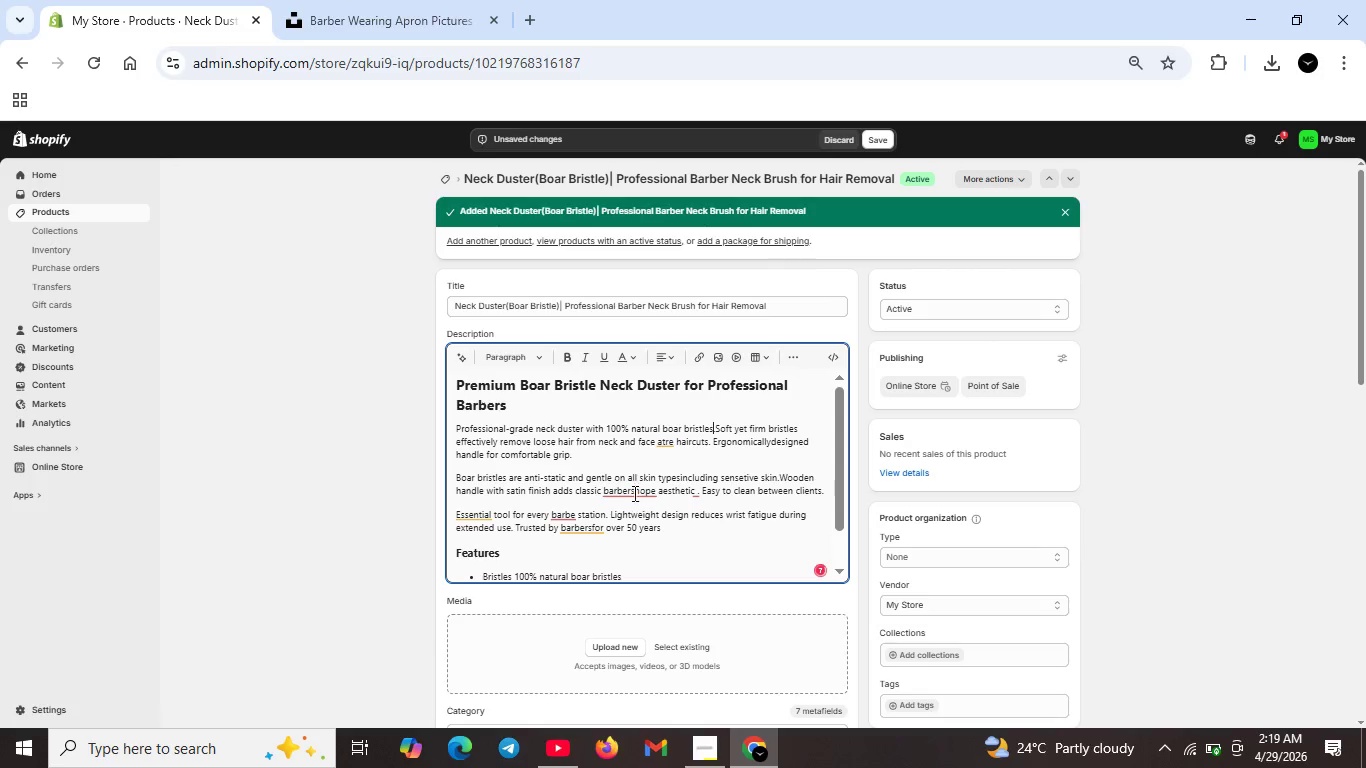 
left_click([633, 489])
 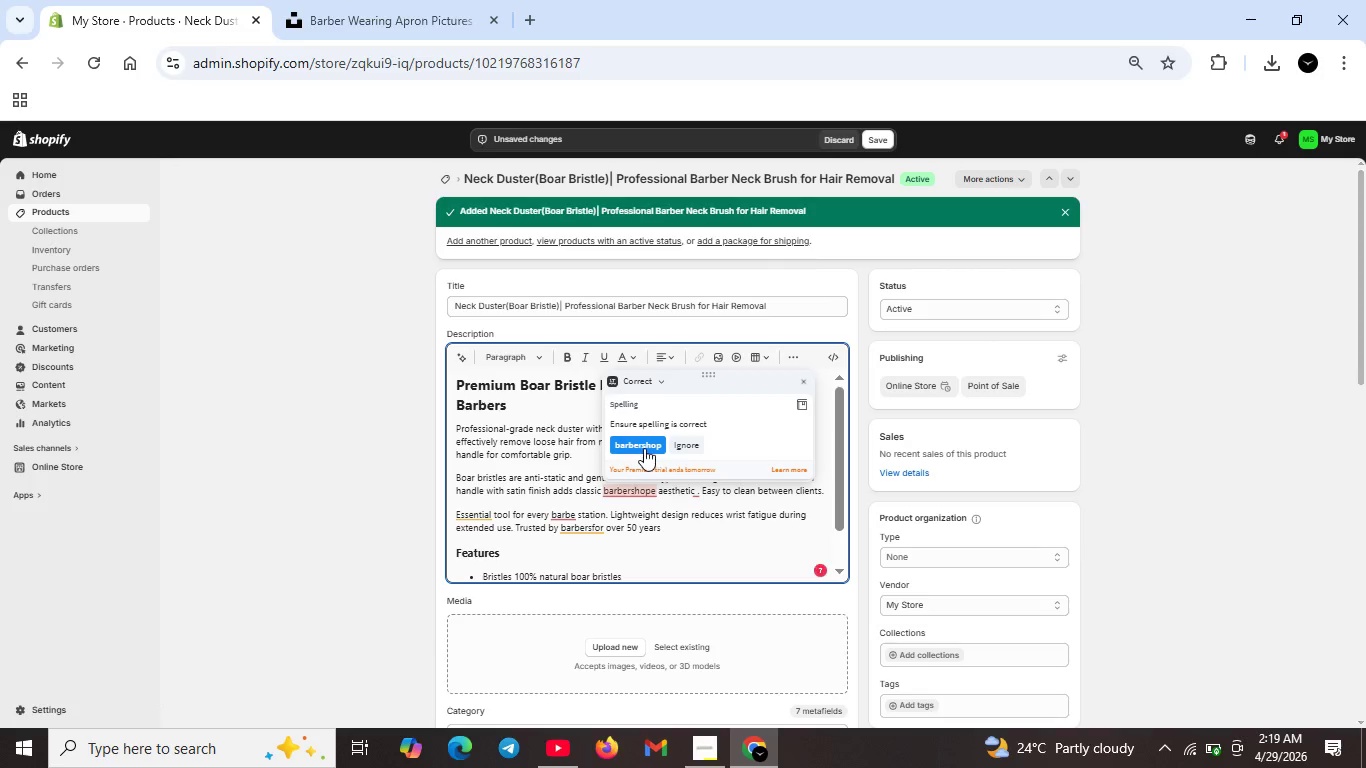 
left_click([644, 448])
 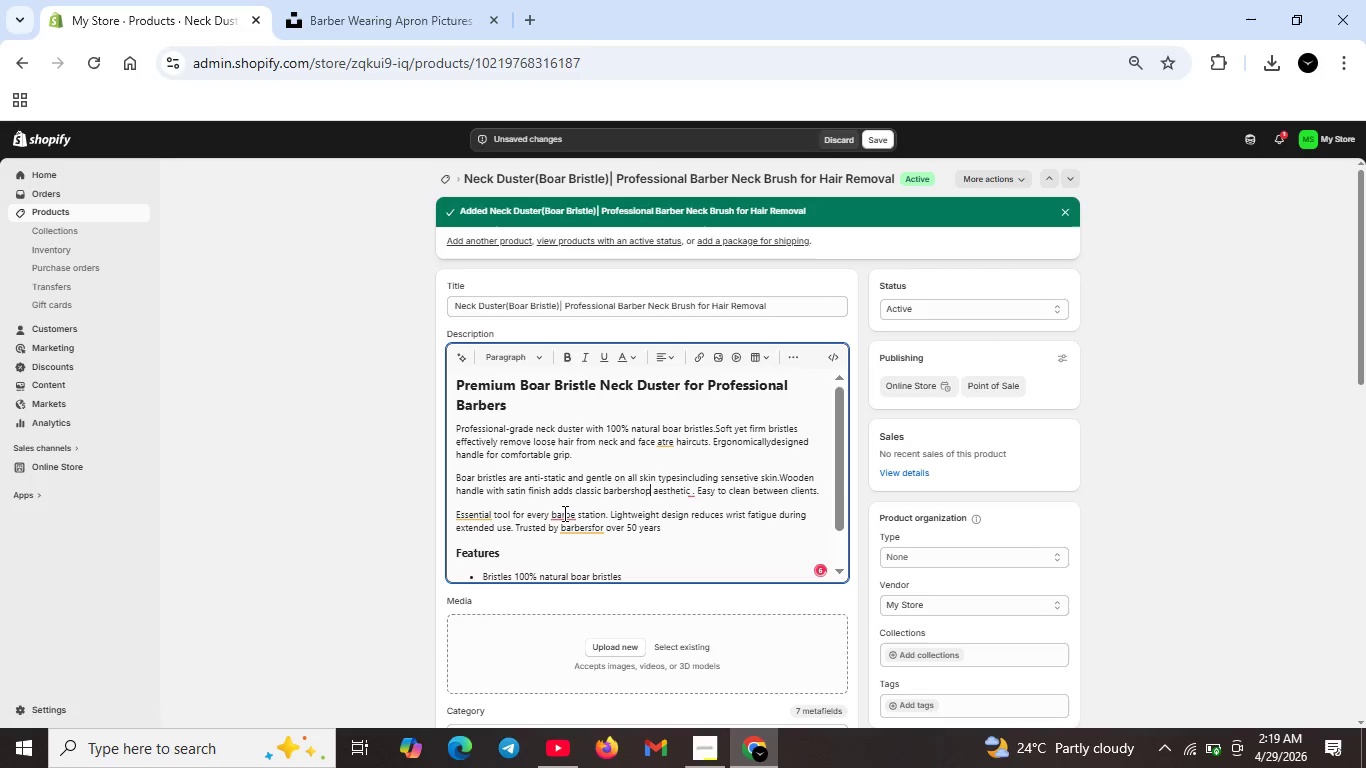 
left_click([563, 513])
 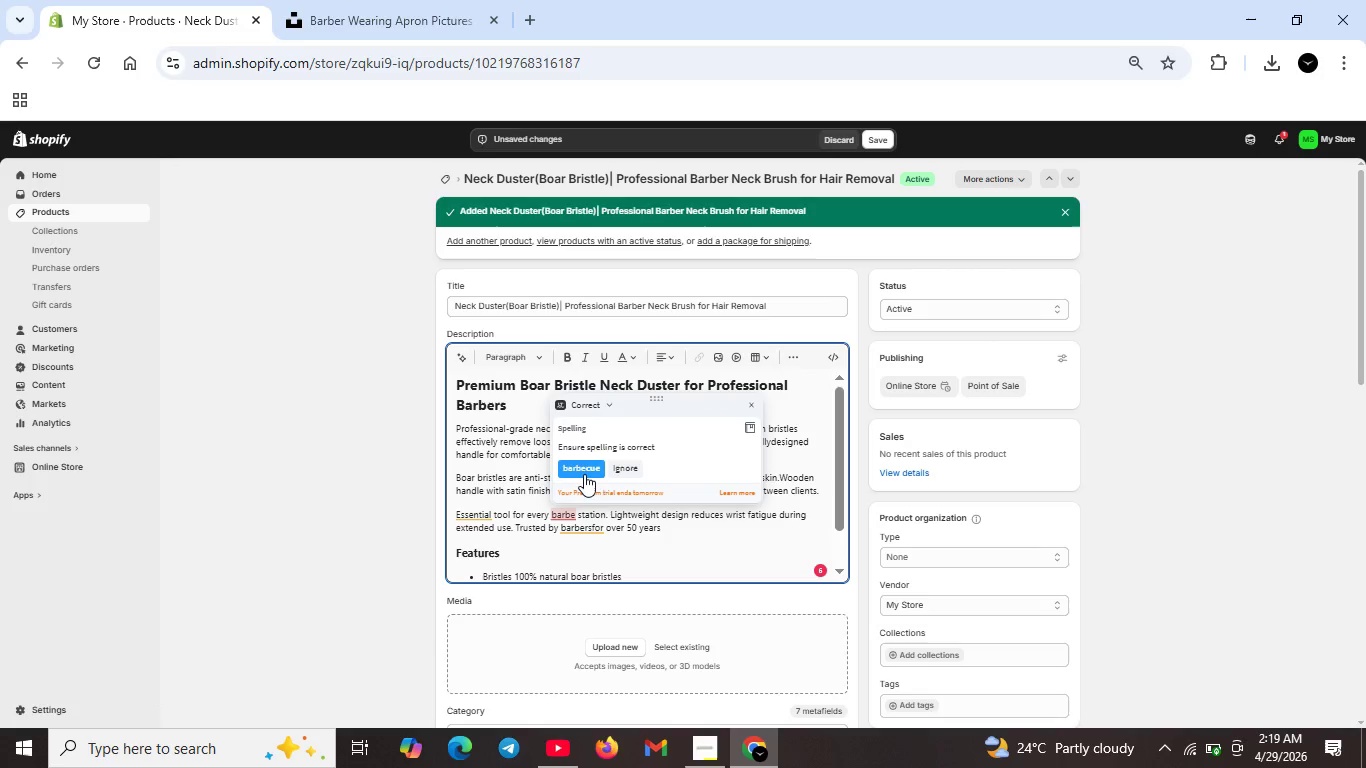 
left_click([584, 472])
 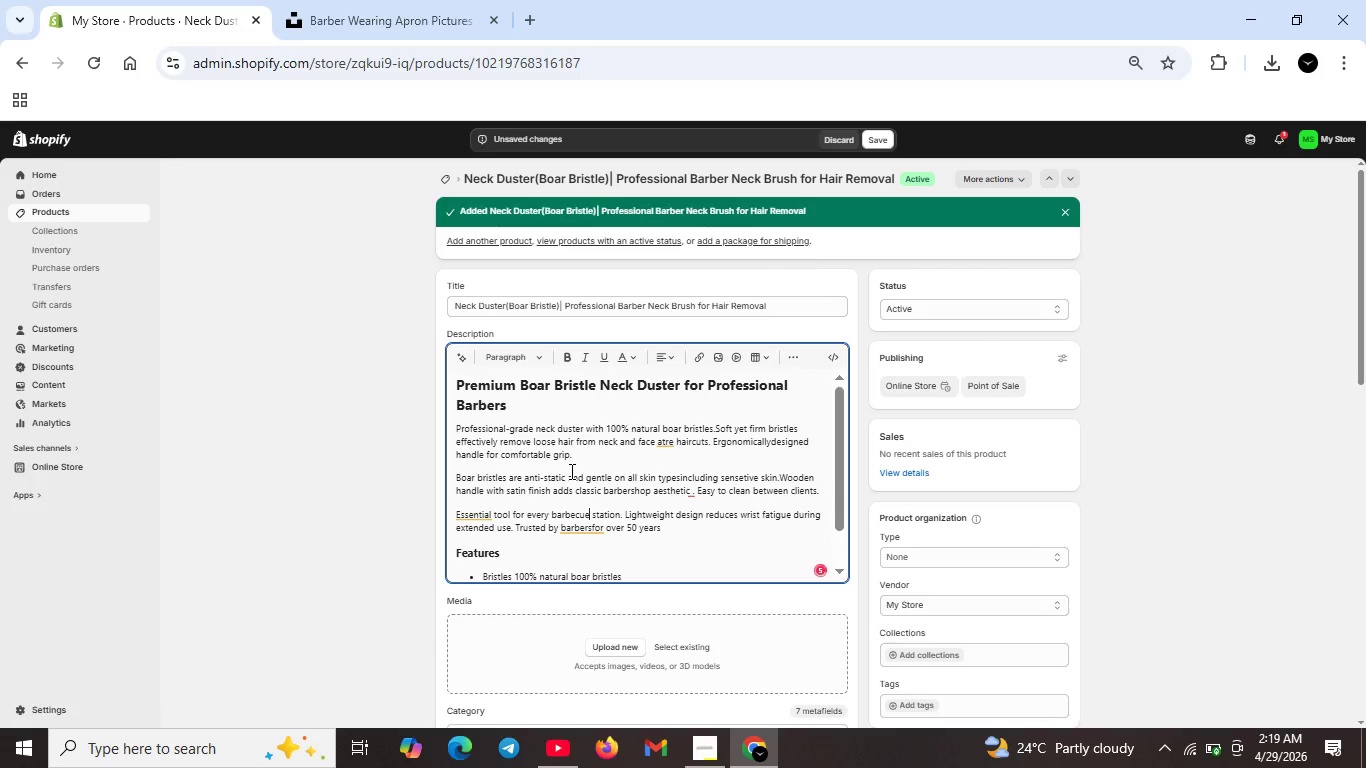 
key(Backspace)
key(Backspace)
key(Backspace)
type(rs)
key(Backspace)
 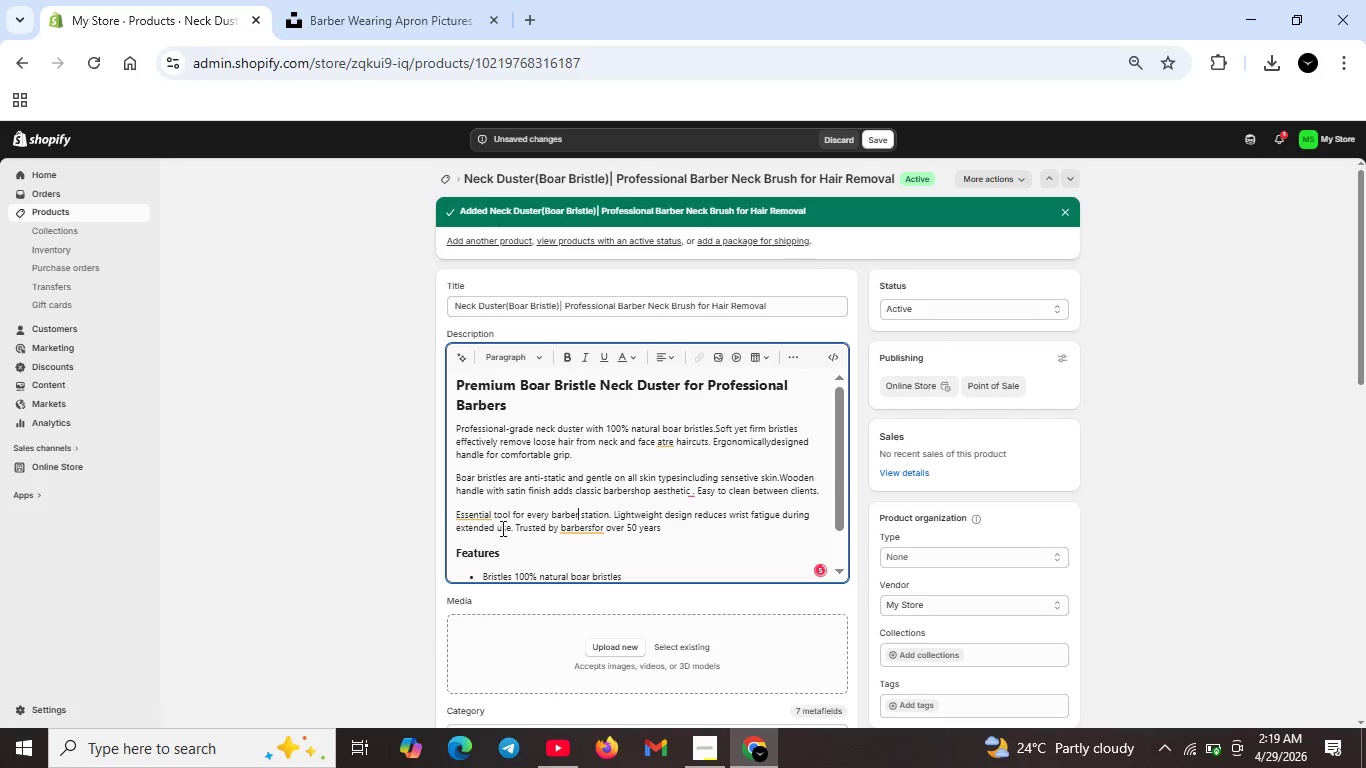 
left_click([479, 515])
 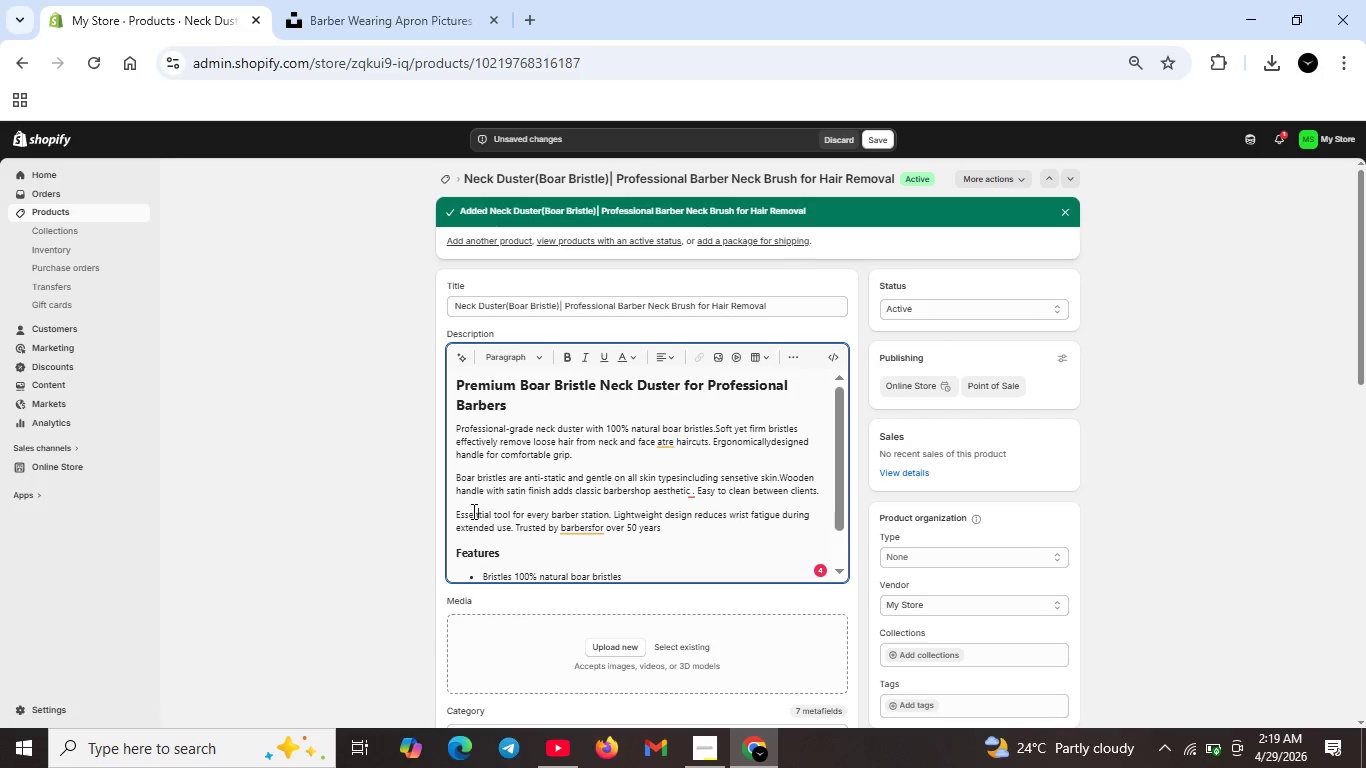 
left_click([472, 512])
 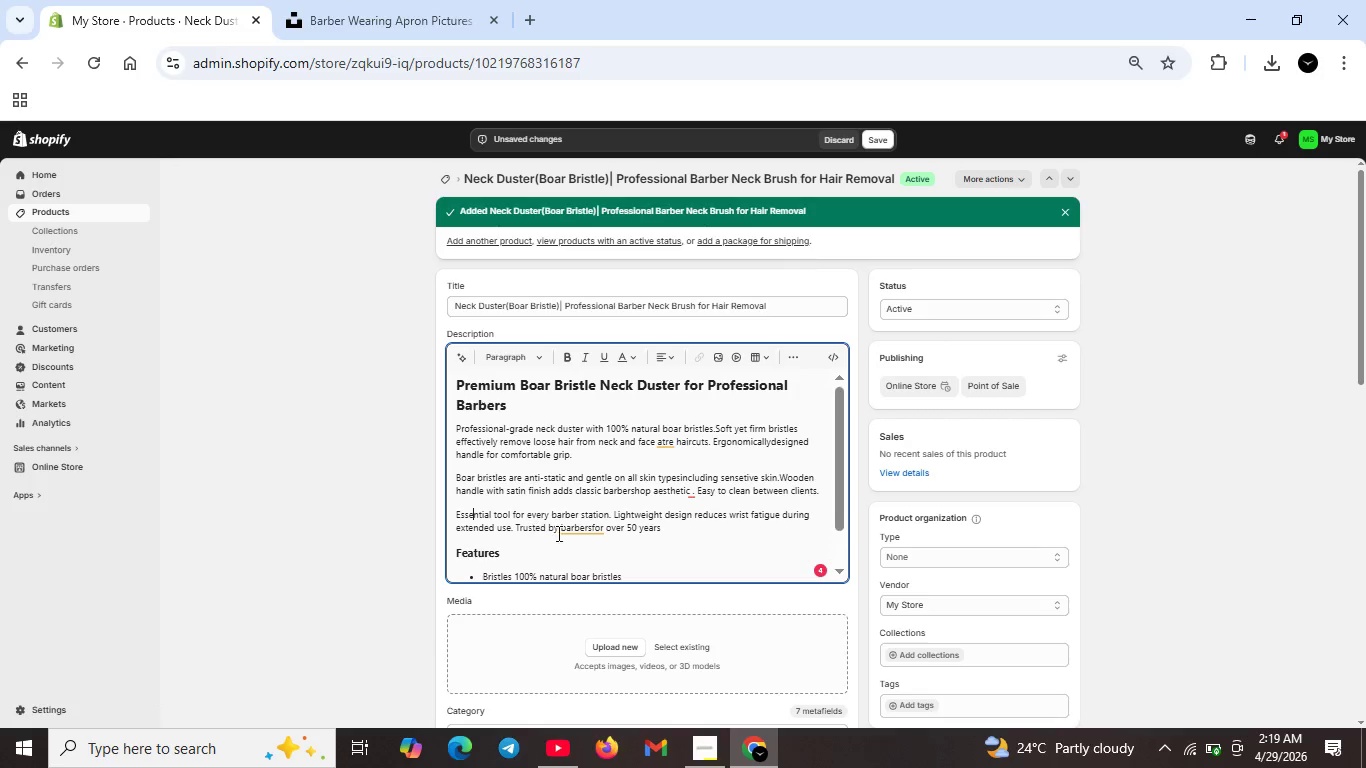 
left_click([579, 533])
 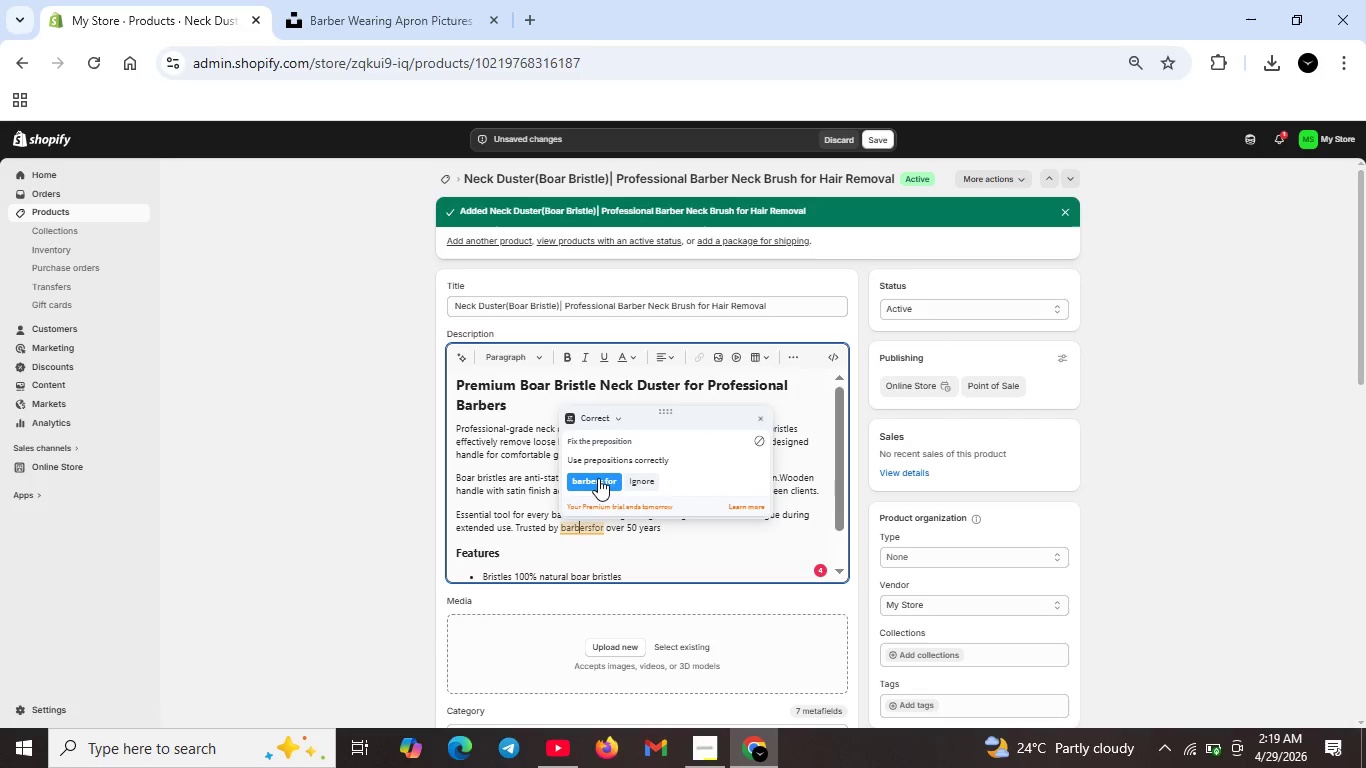 
left_click([598, 478])
 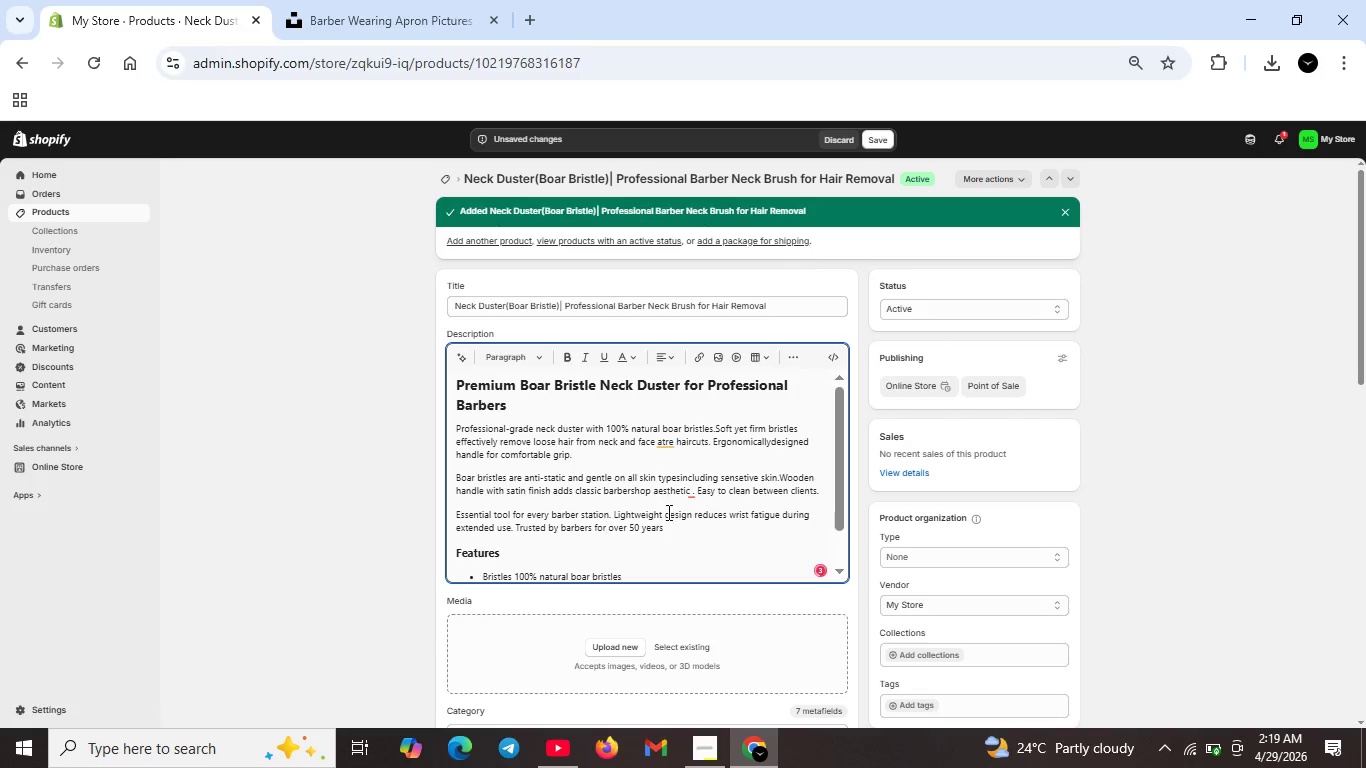 
left_click([667, 526])
 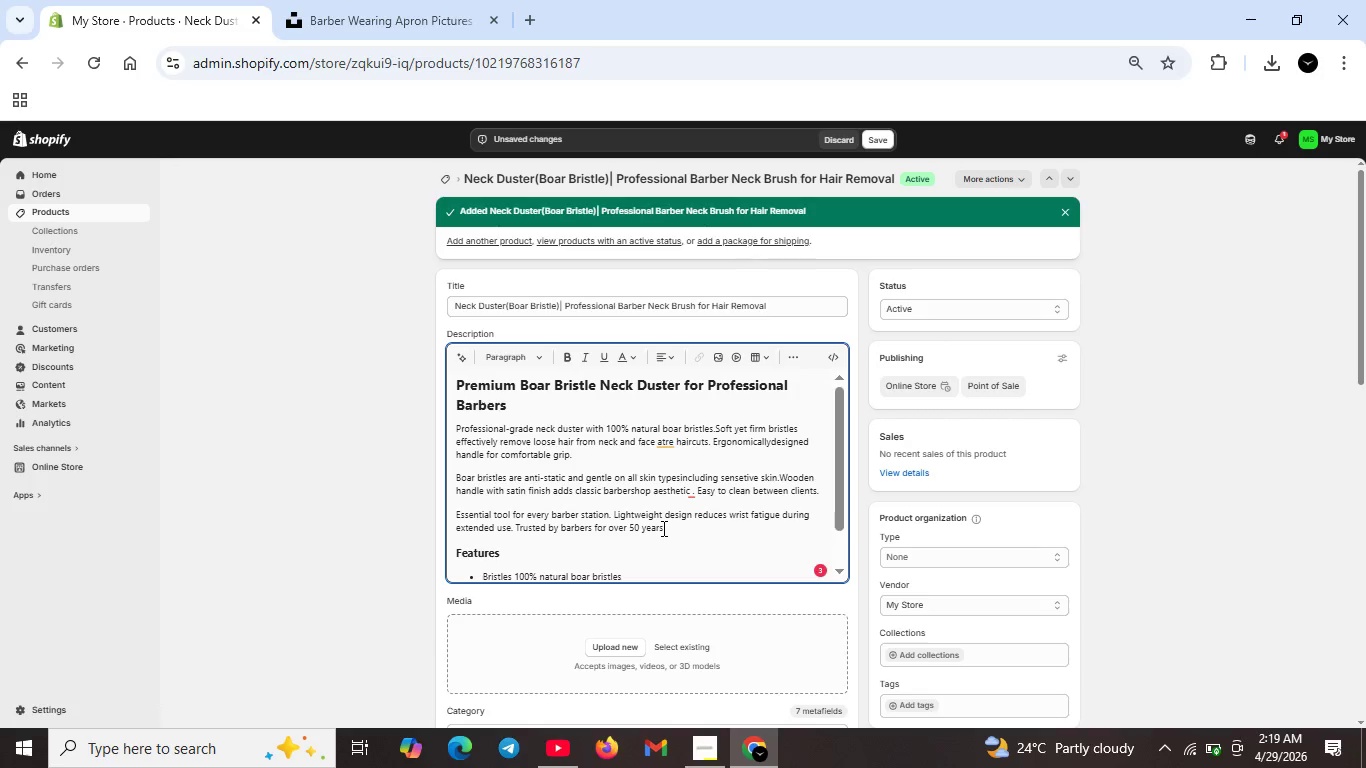 
key(Period)
 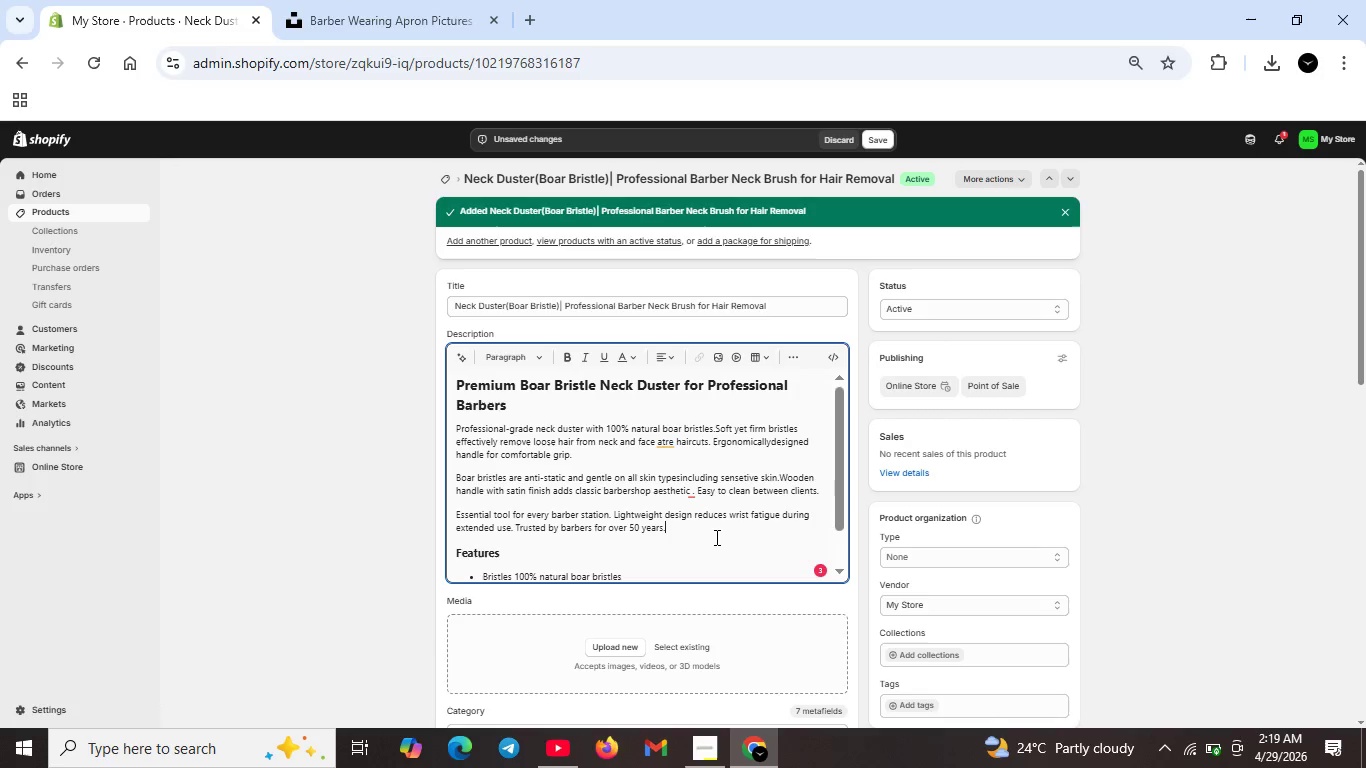 
wait(13.3)
 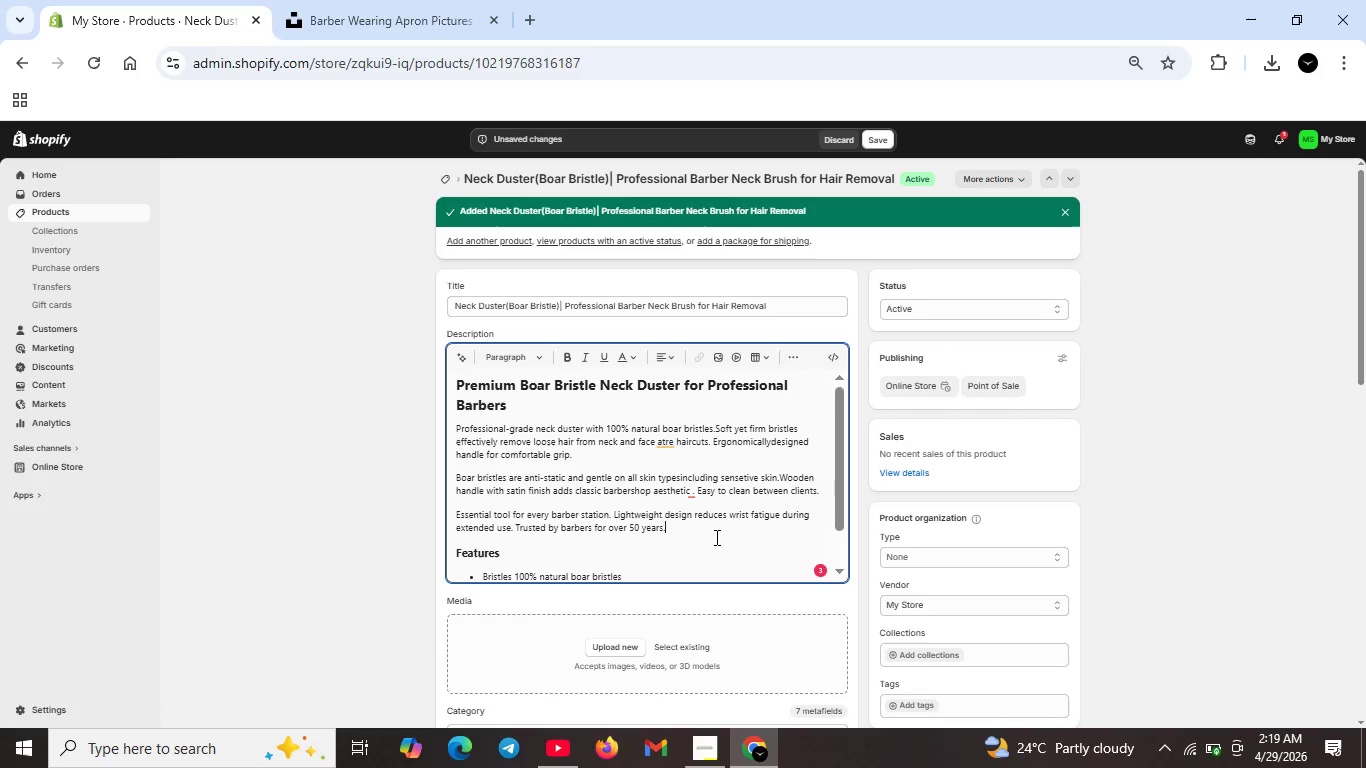 
scroll: coordinate [723, 542], scroll_direction: down, amount: 3.0
 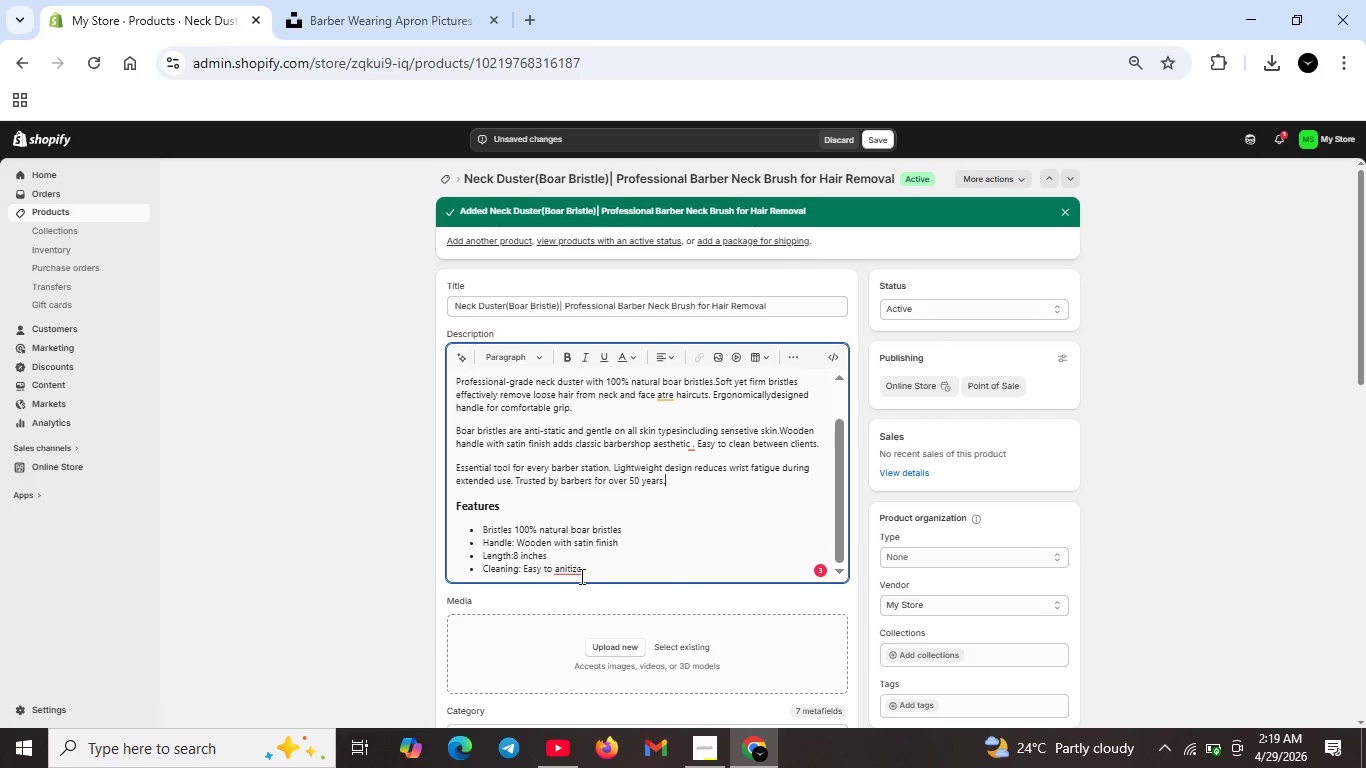 
mouse_move([572, 555])
 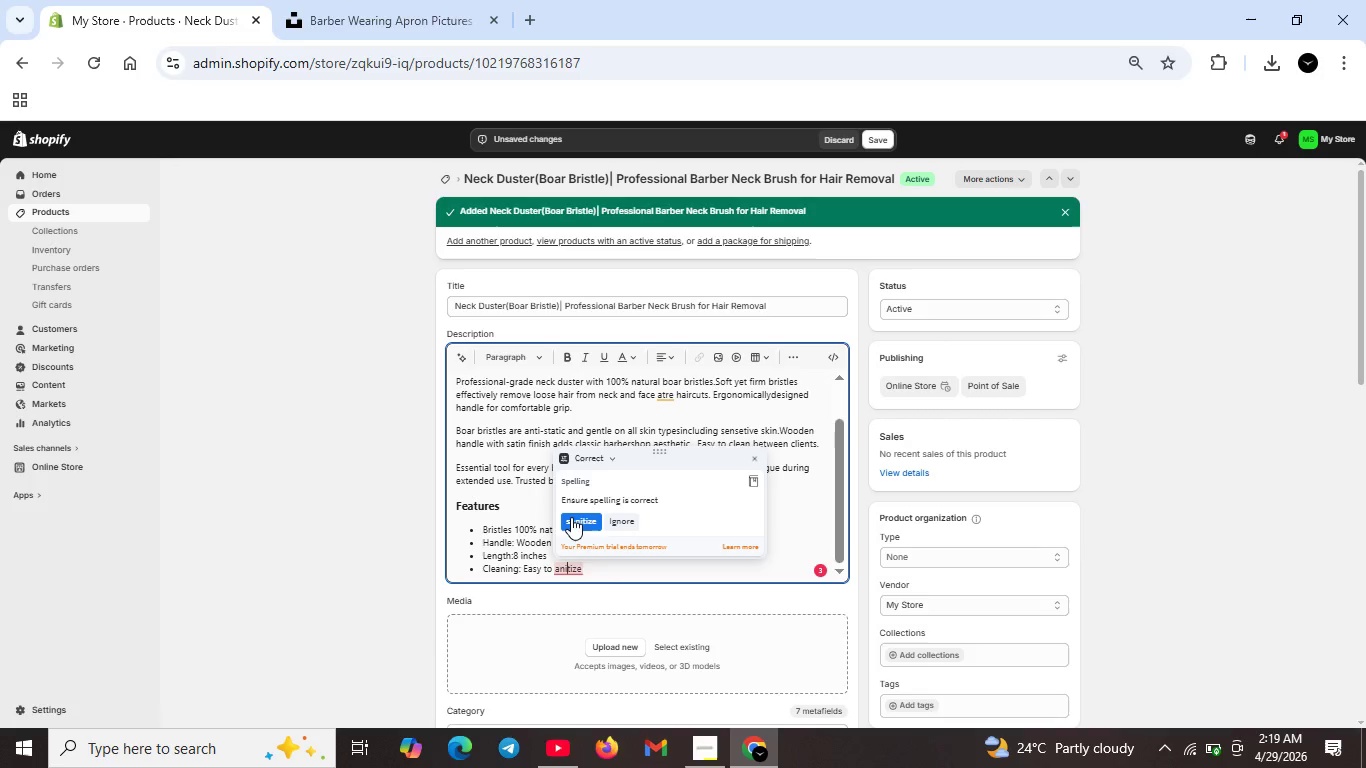 
left_click([571, 517])
 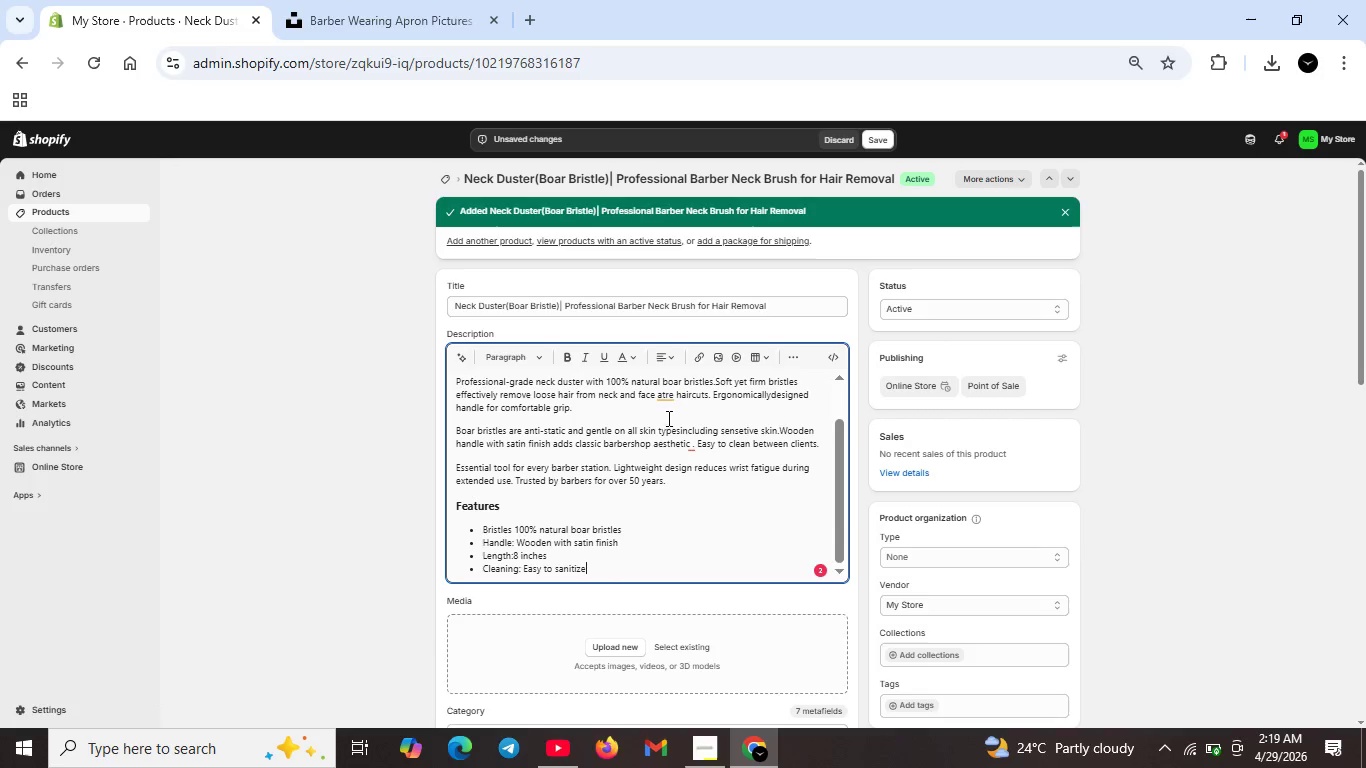 
left_click([665, 399])
 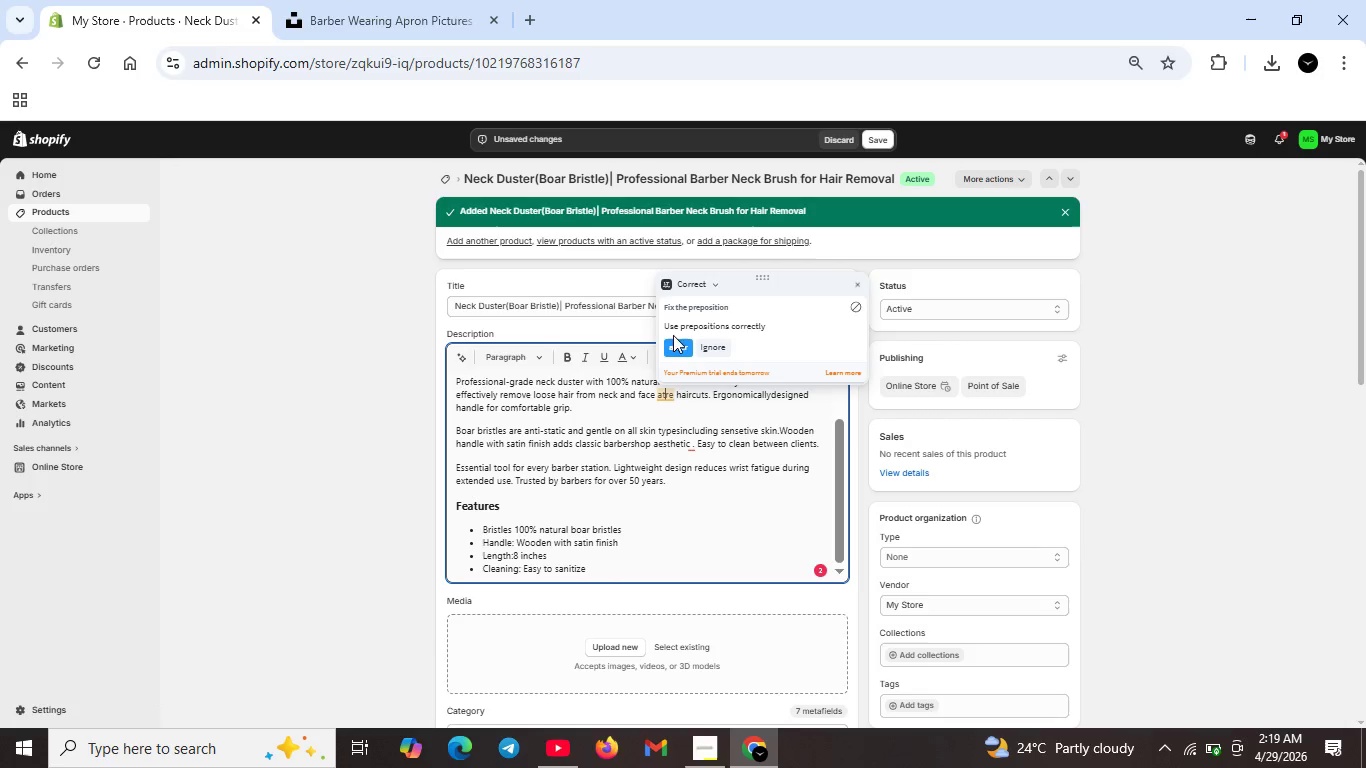 
left_click([680, 344])
 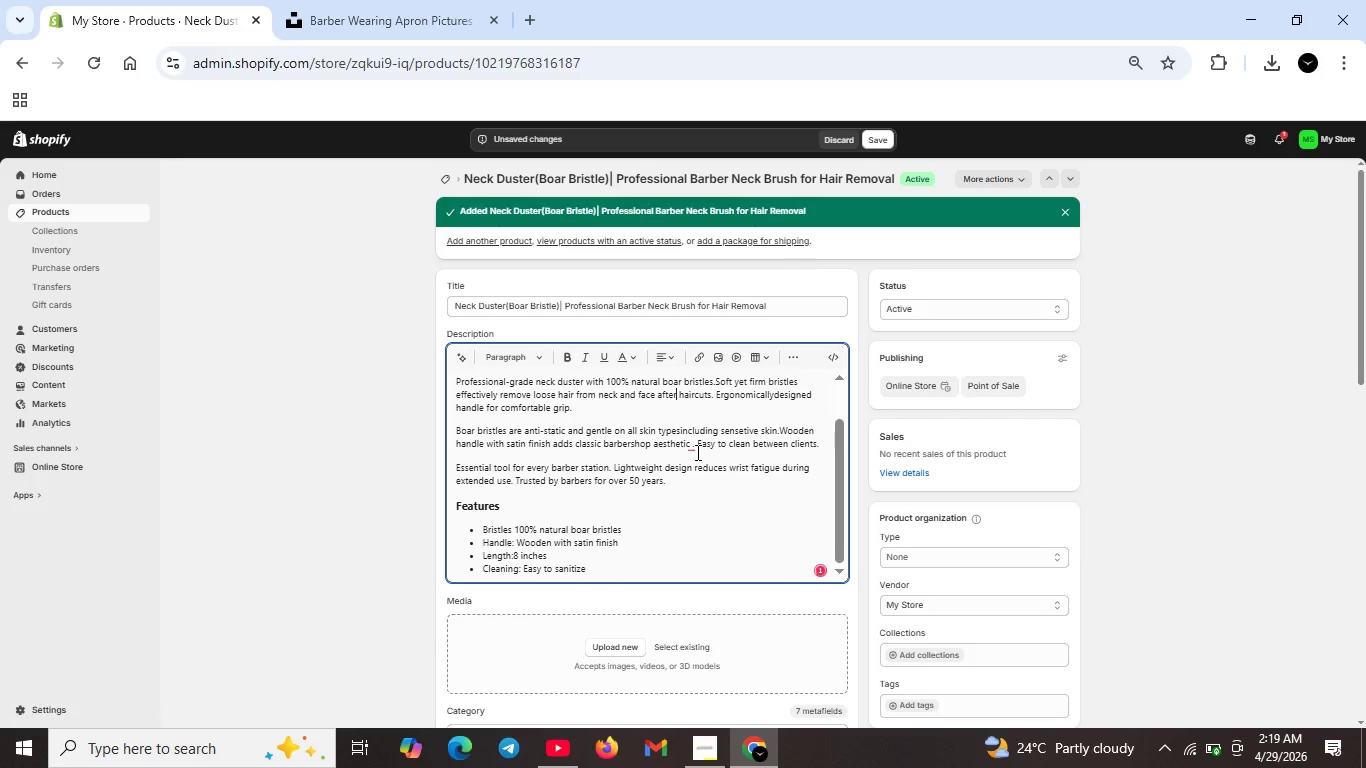 
left_click([696, 452])
 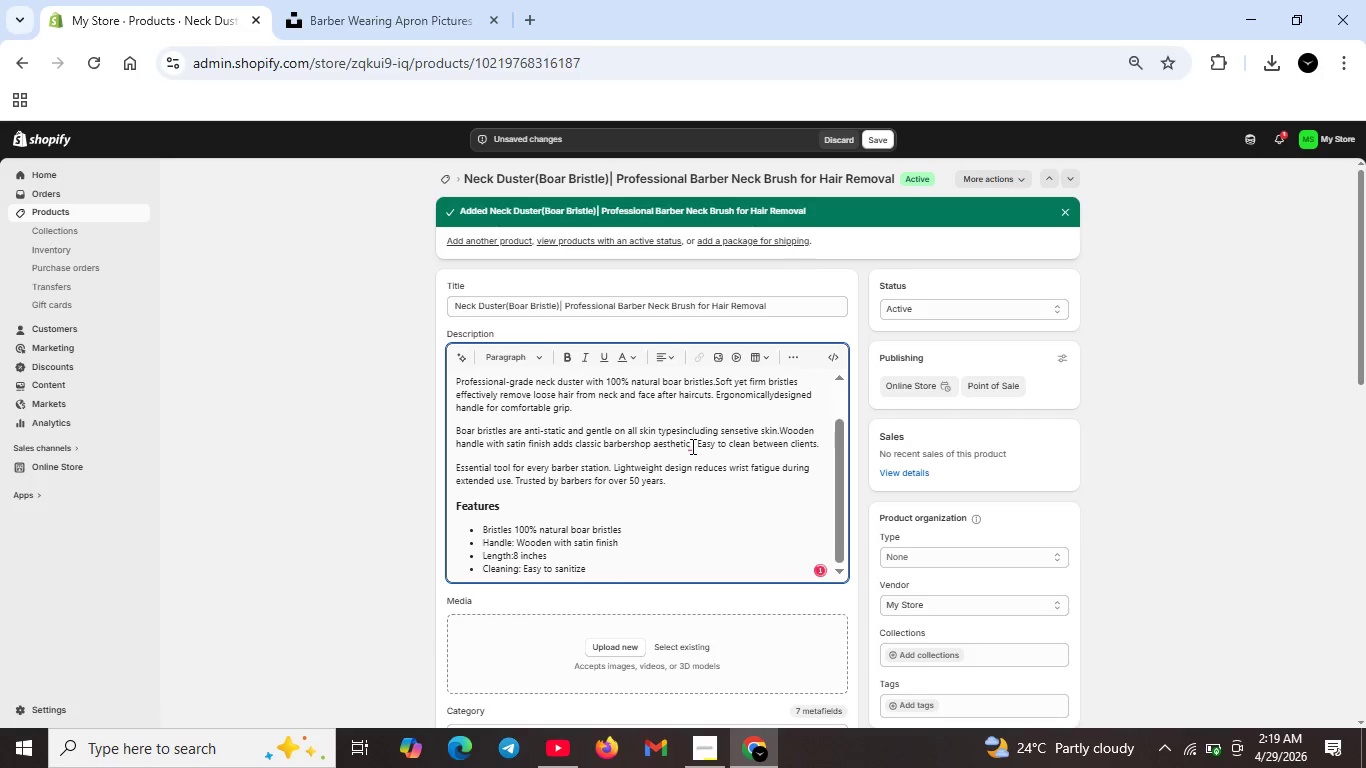 
left_click([691, 446])
 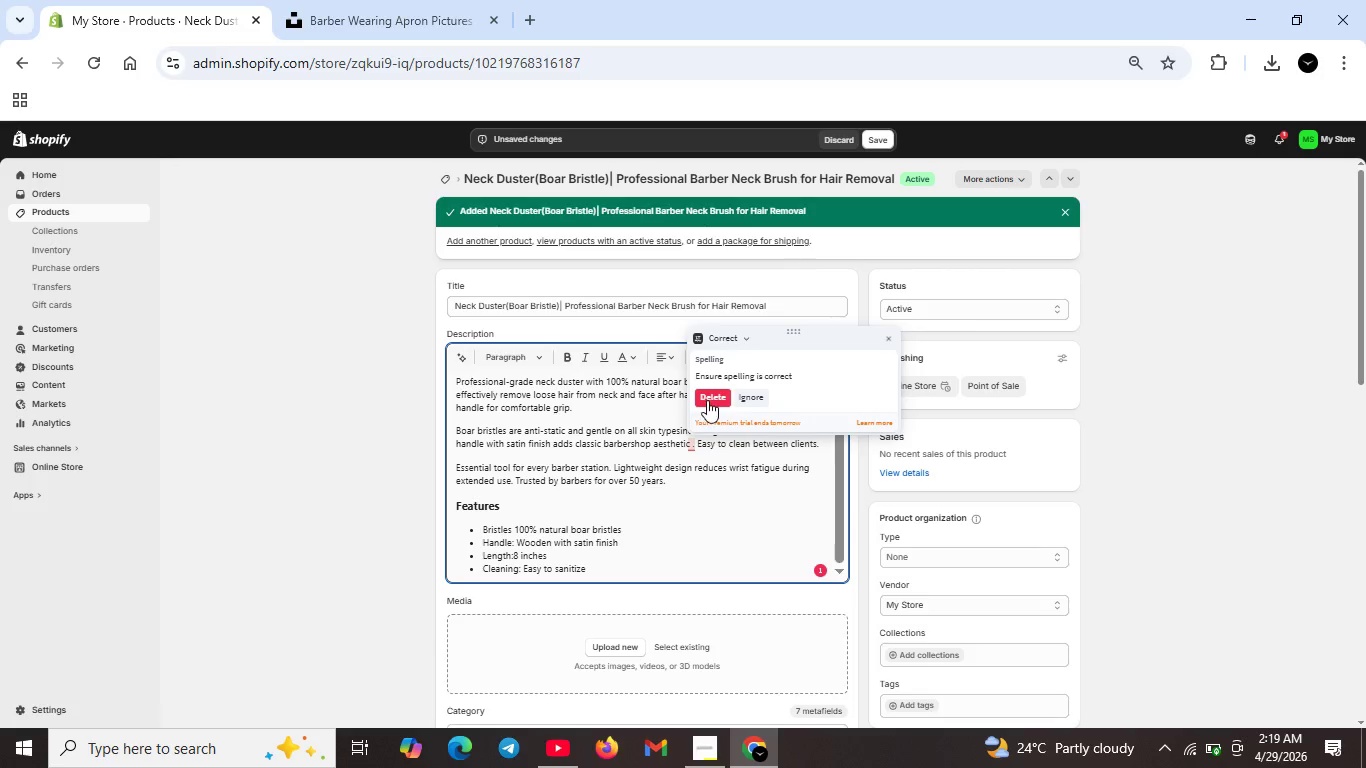 
left_click([707, 399])
 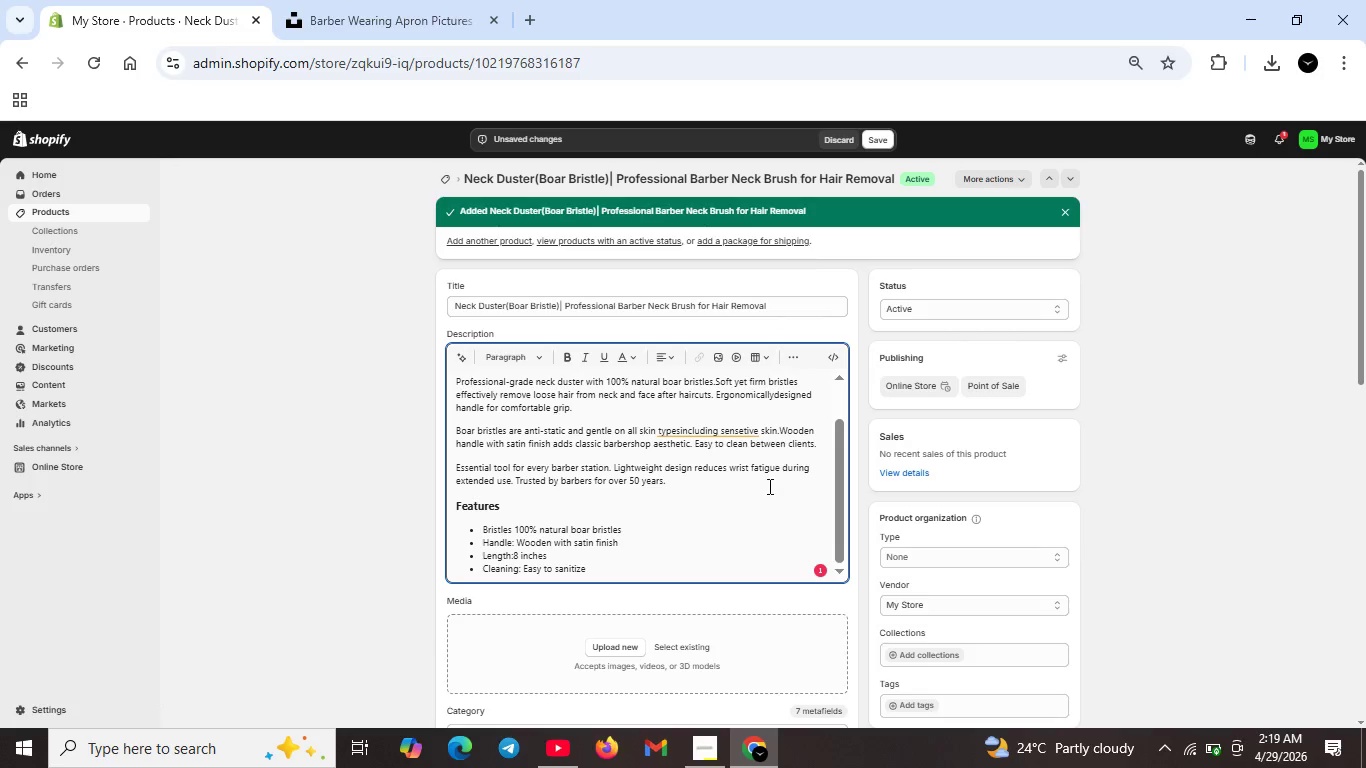 
left_click([682, 427])
 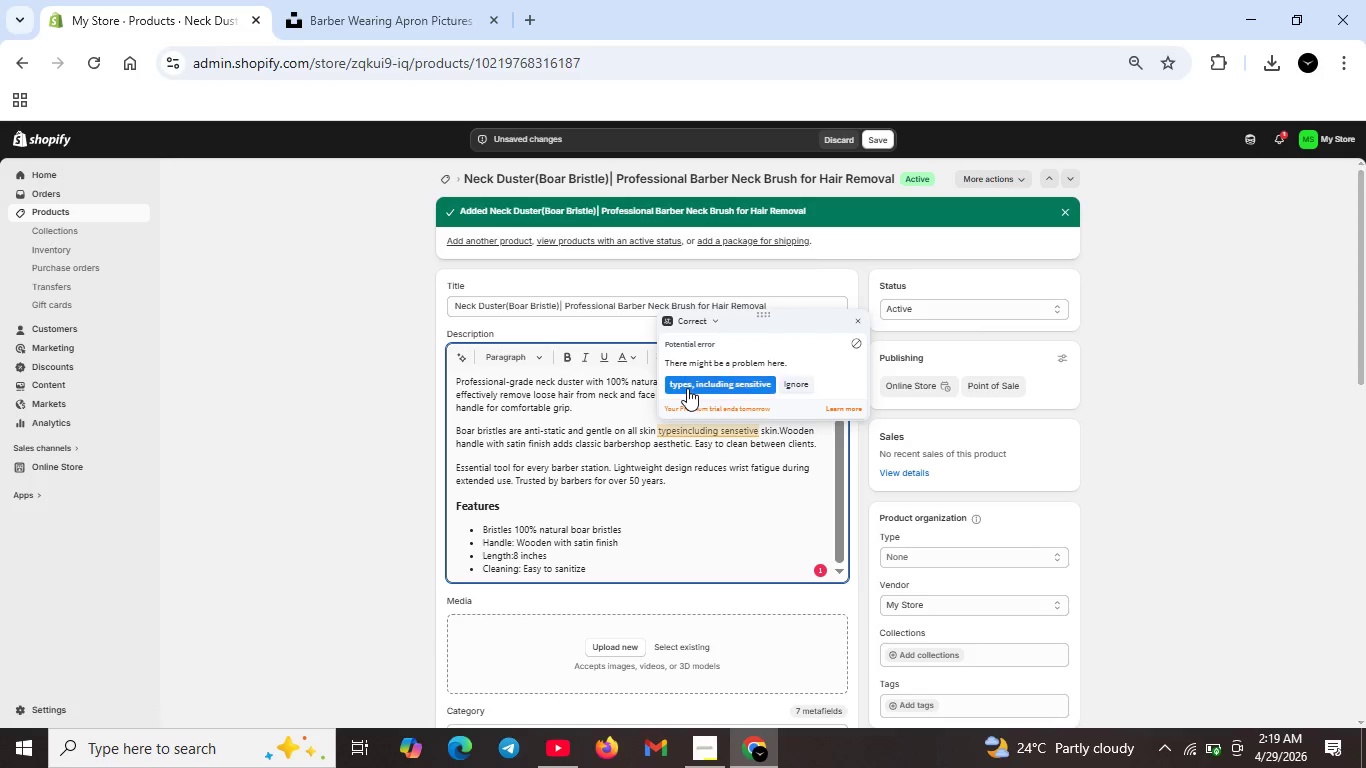 
left_click([687, 388])
 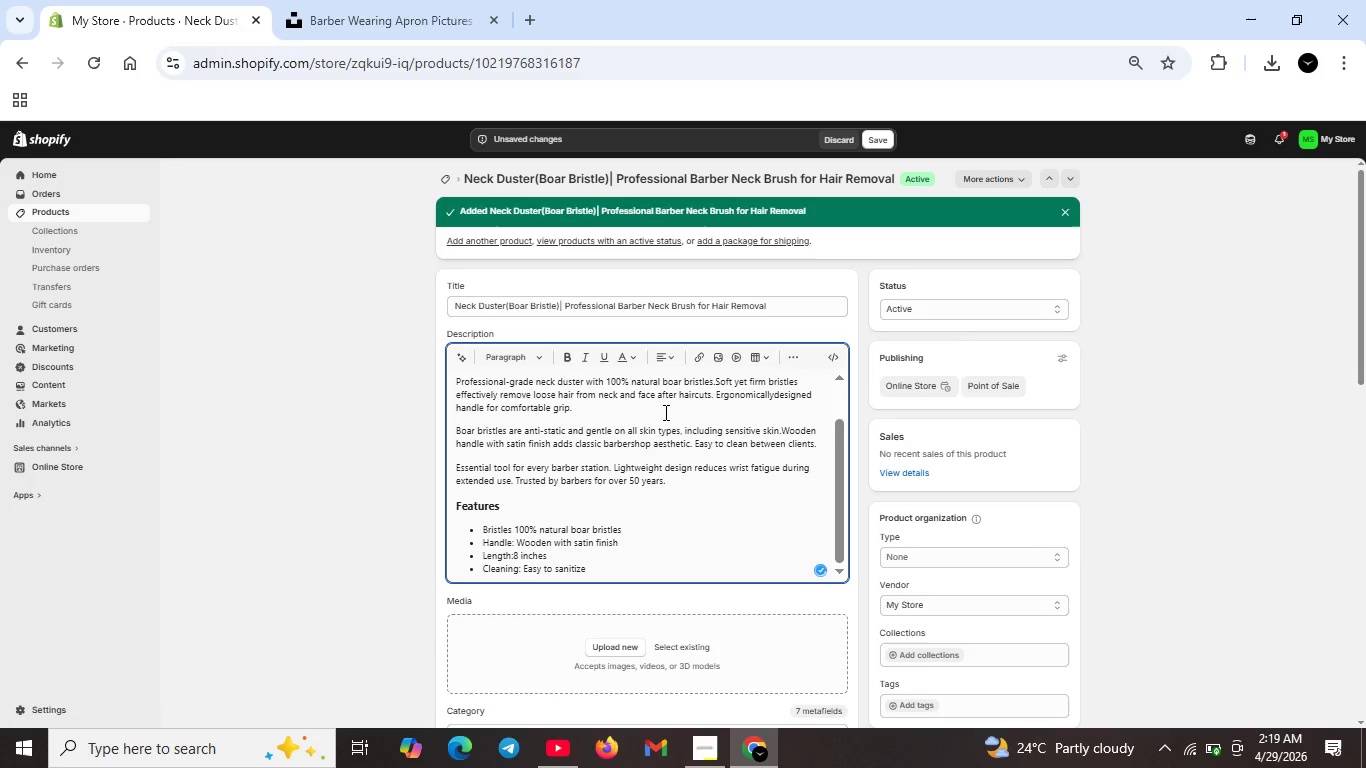 
scroll: coordinate [506, 426], scroll_direction: up, amount: 2.0
 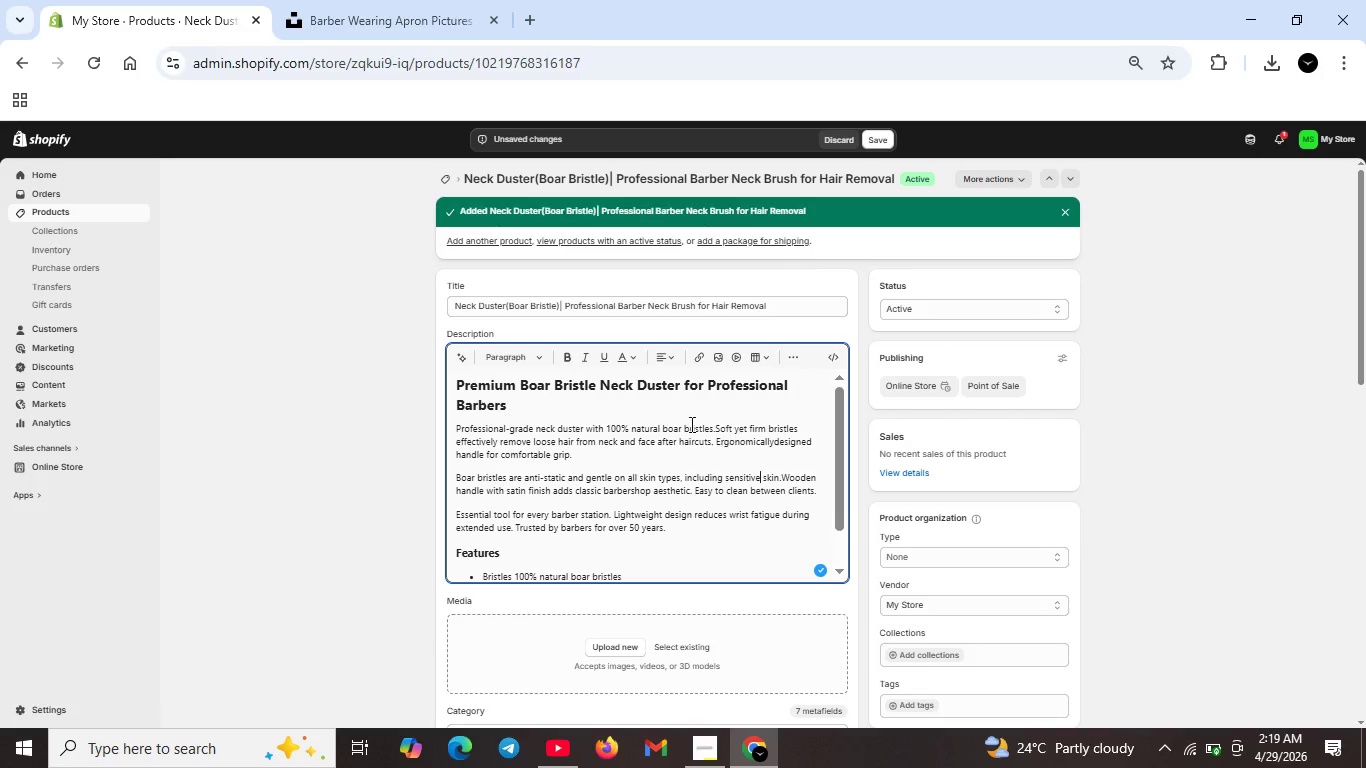 
wait(5.97)
 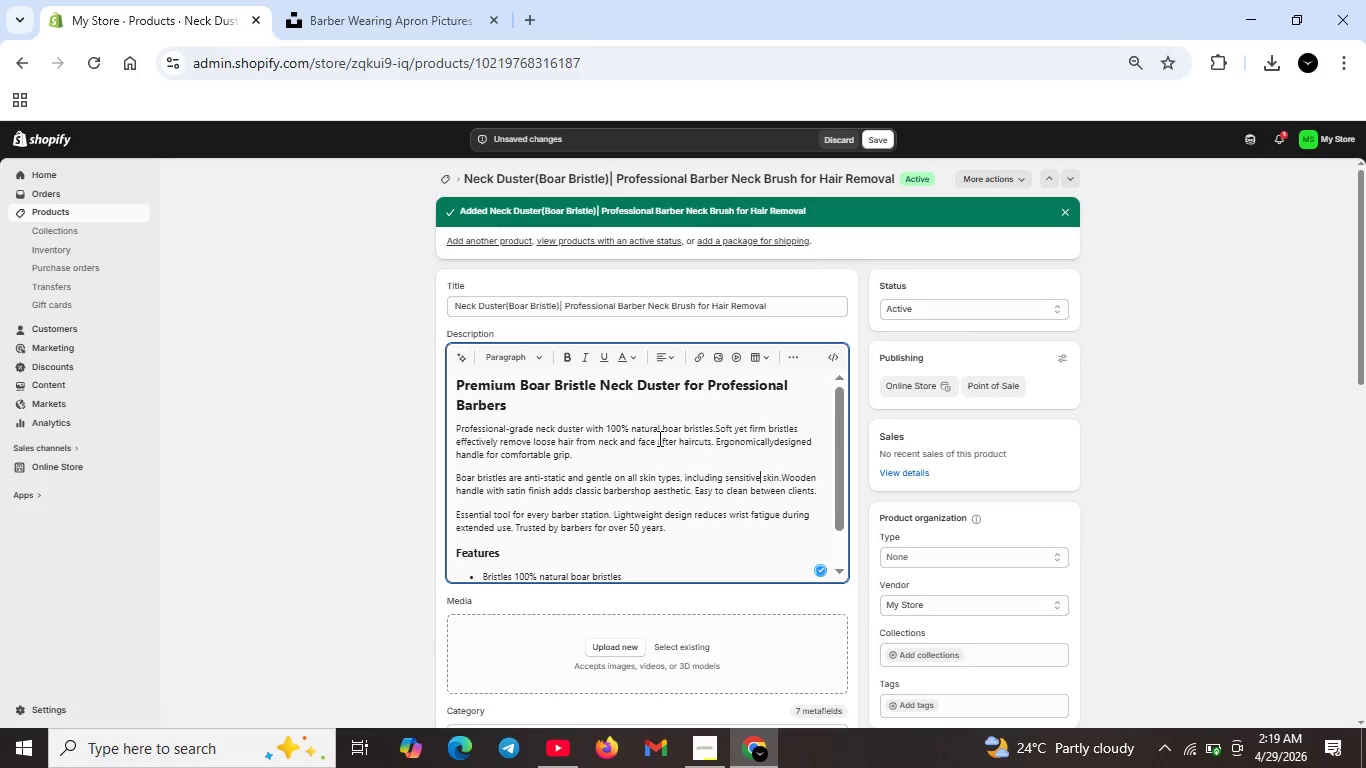 
left_click([717, 431])
 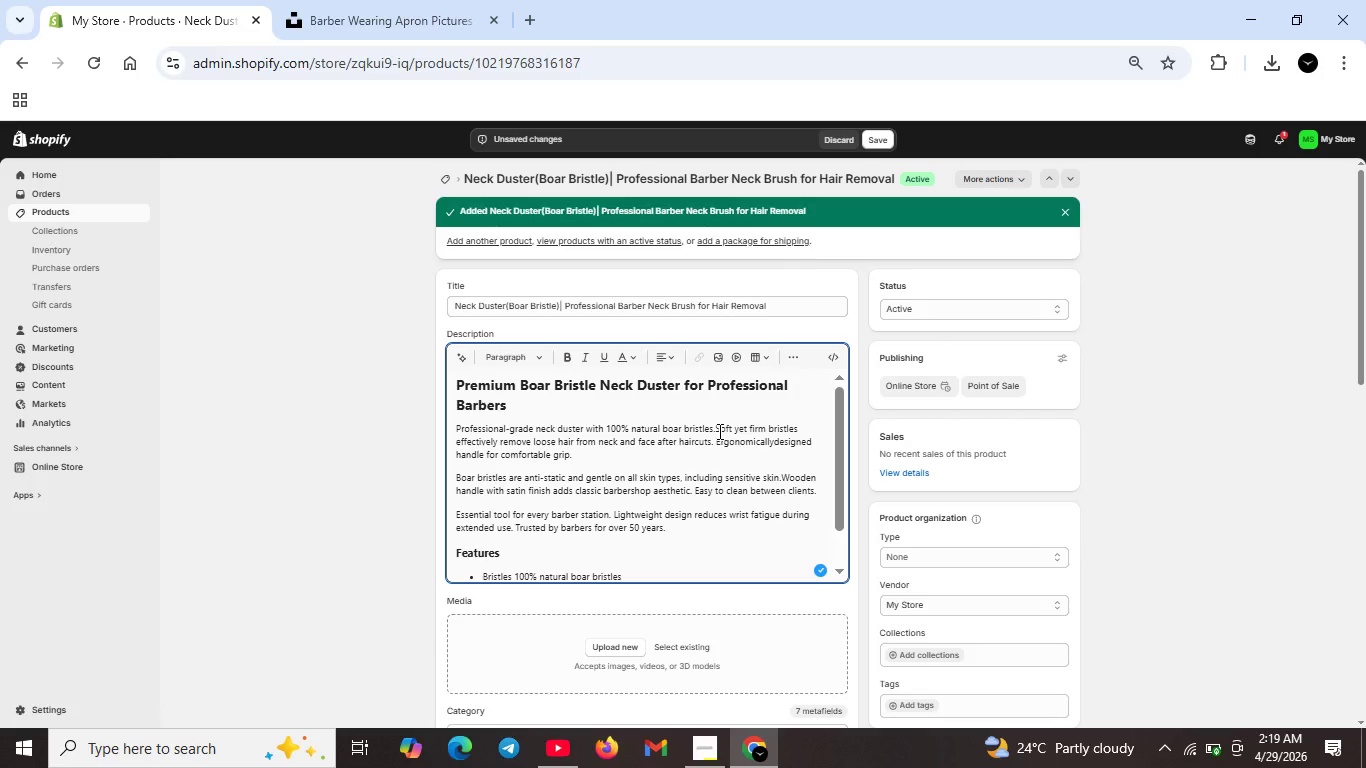 
key(Space)
 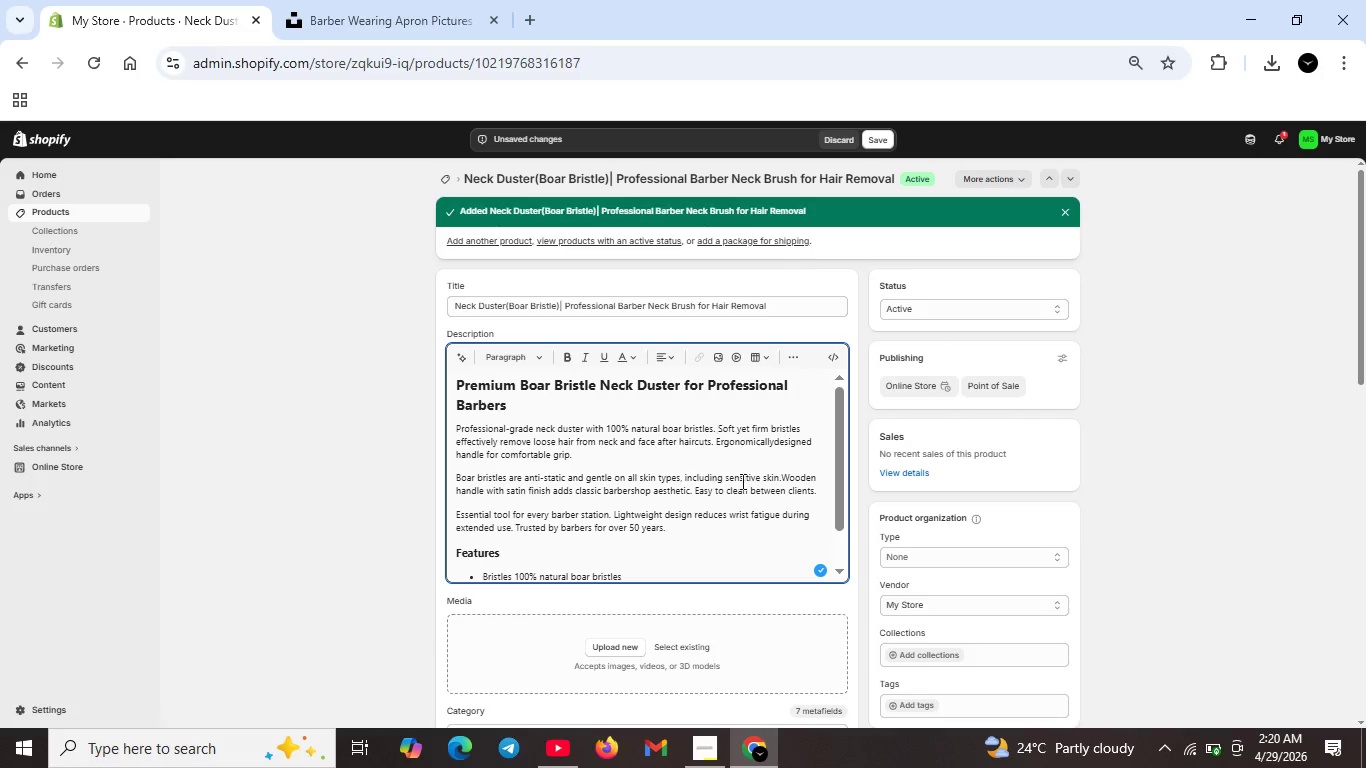 
wait(6.33)
 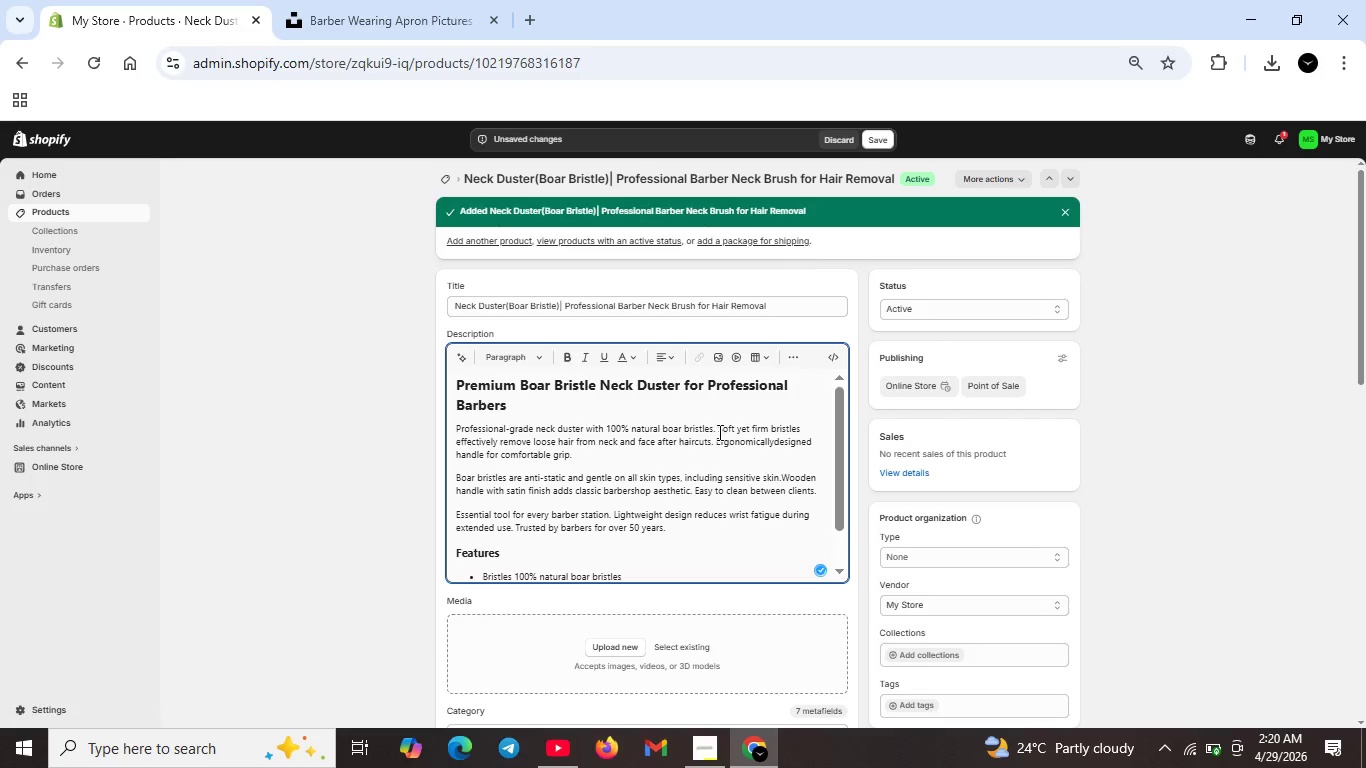 
scroll: coordinate [655, 507], scroll_direction: down, amount: 4.0
 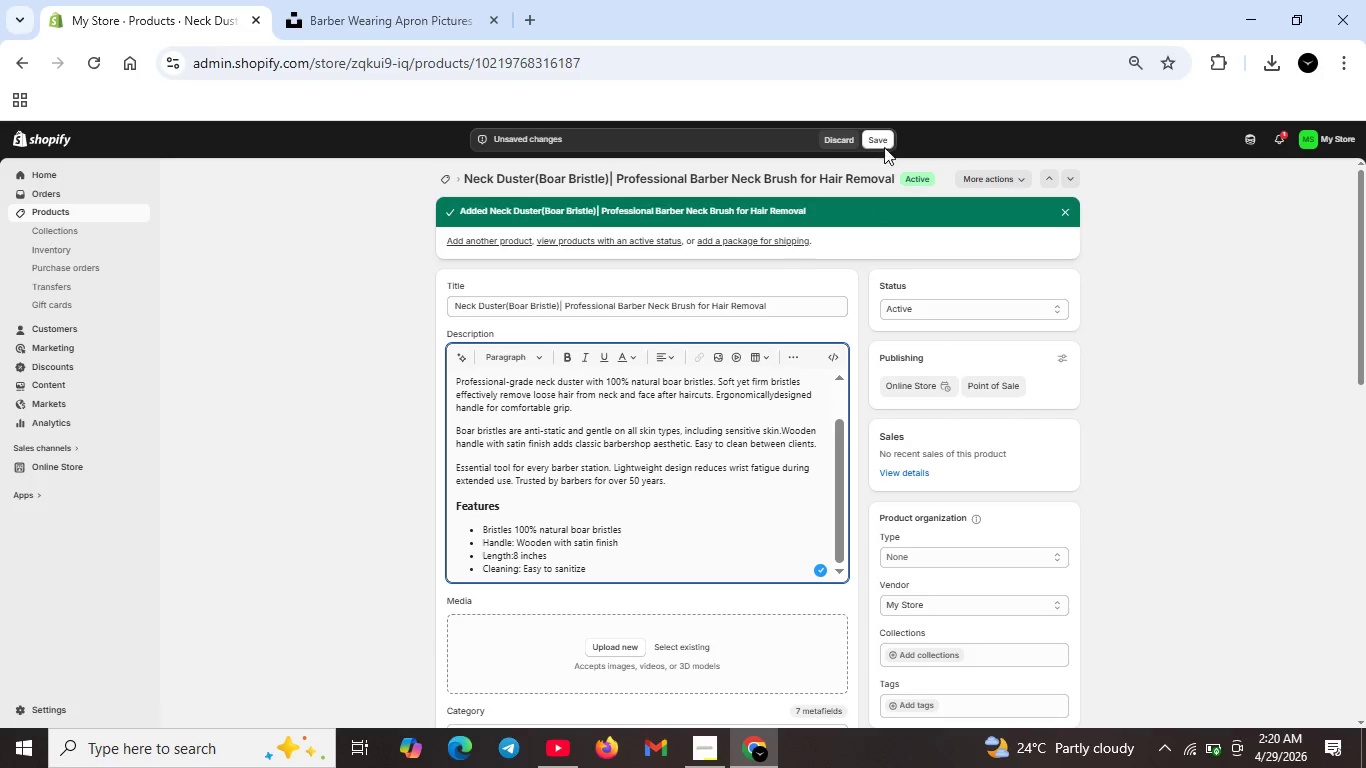 
left_click([884, 138])
 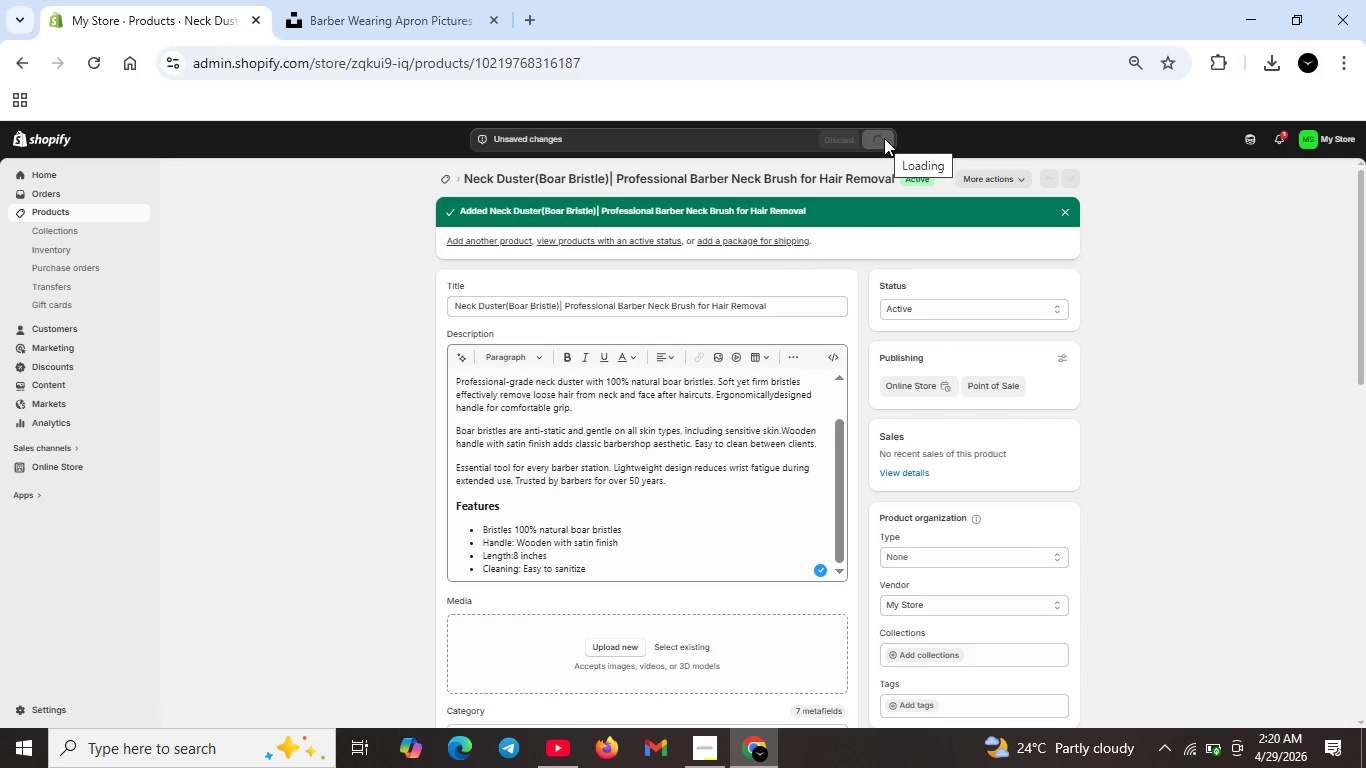 
scroll: coordinate [757, 425], scroll_direction: down, amount: 2.0
 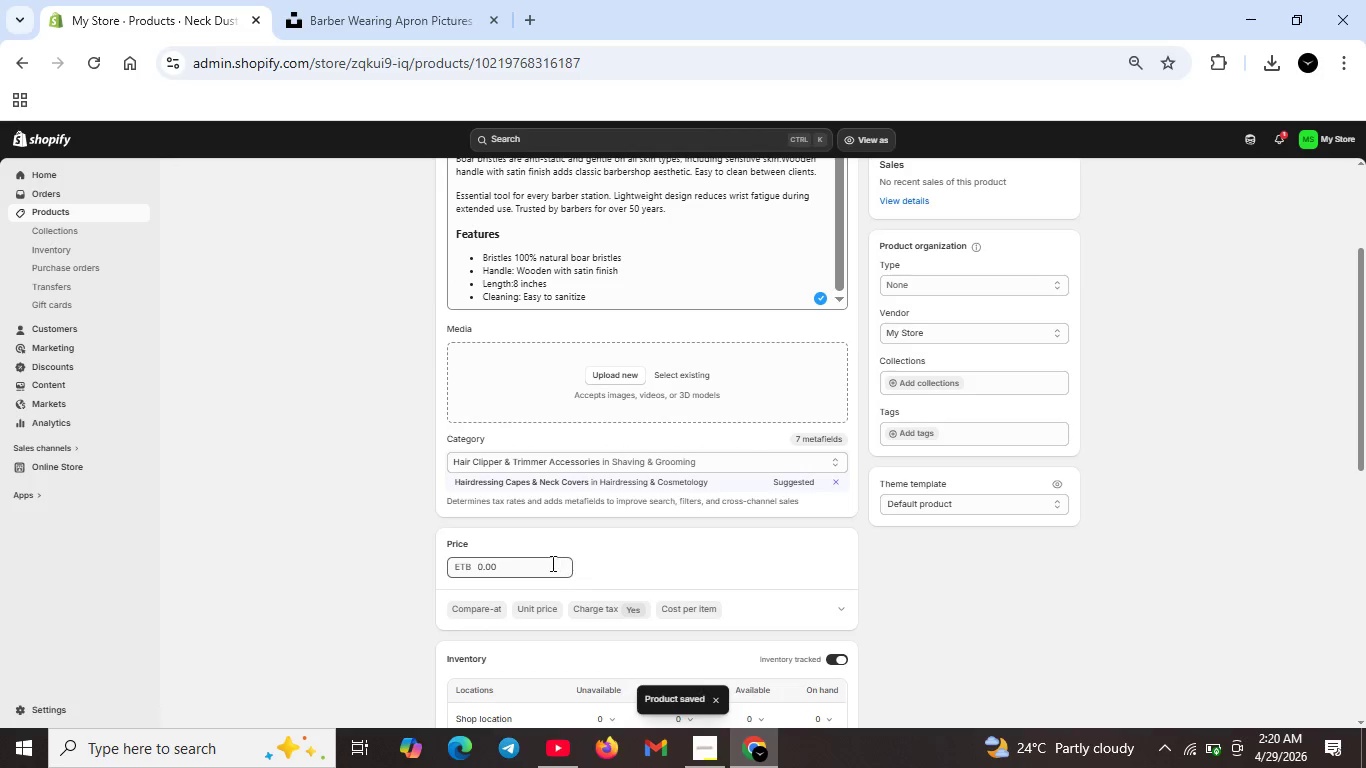 
double_click([550, 563])
 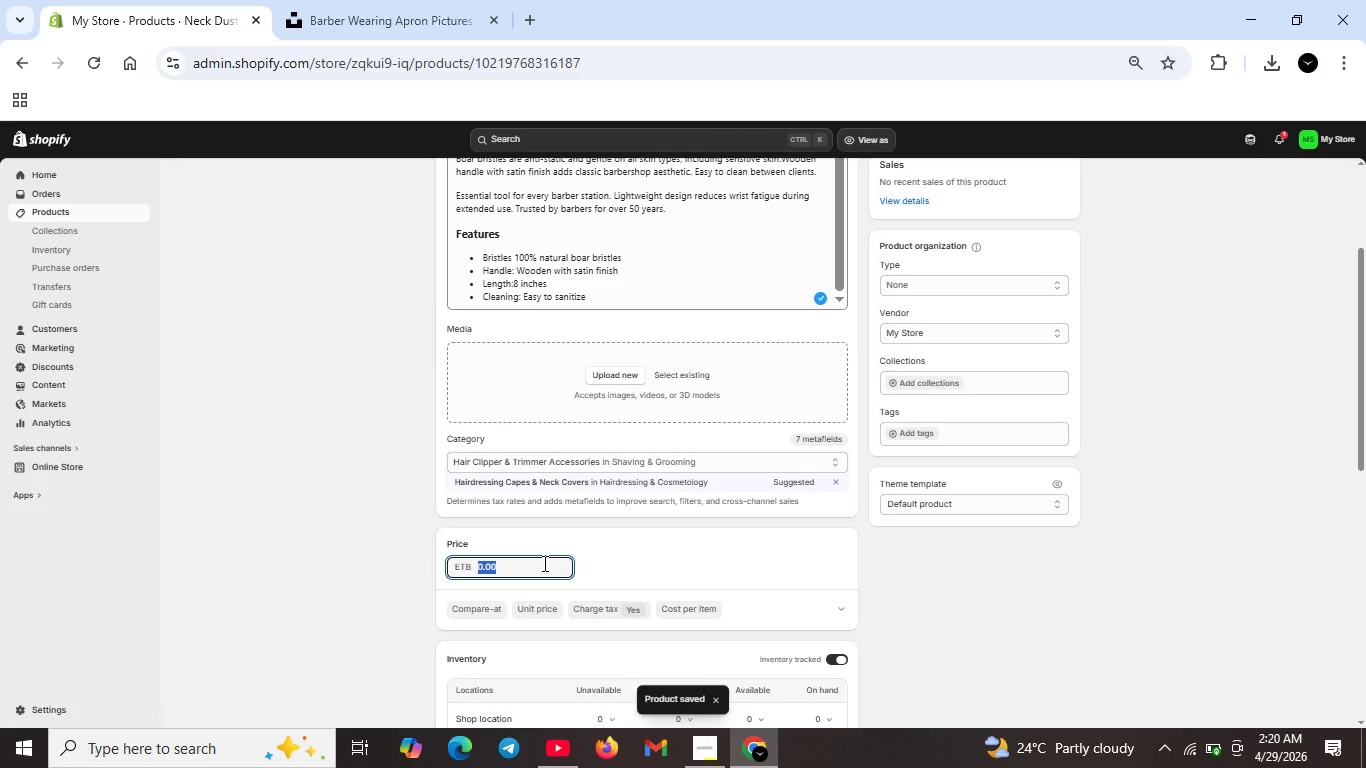 
key(Backspace)
type(24)
 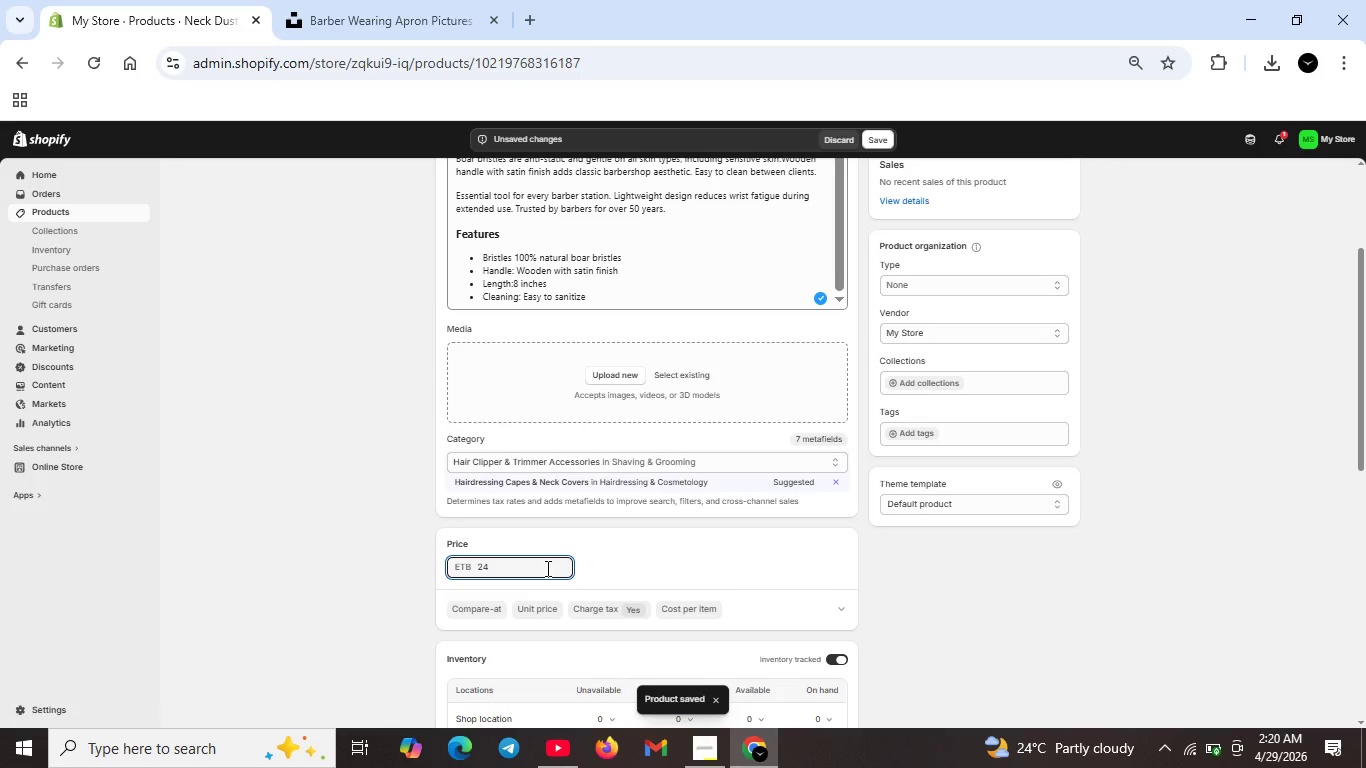 
scroll: coordinate [620, 599], scroll_direction: down, amount: 2.0
 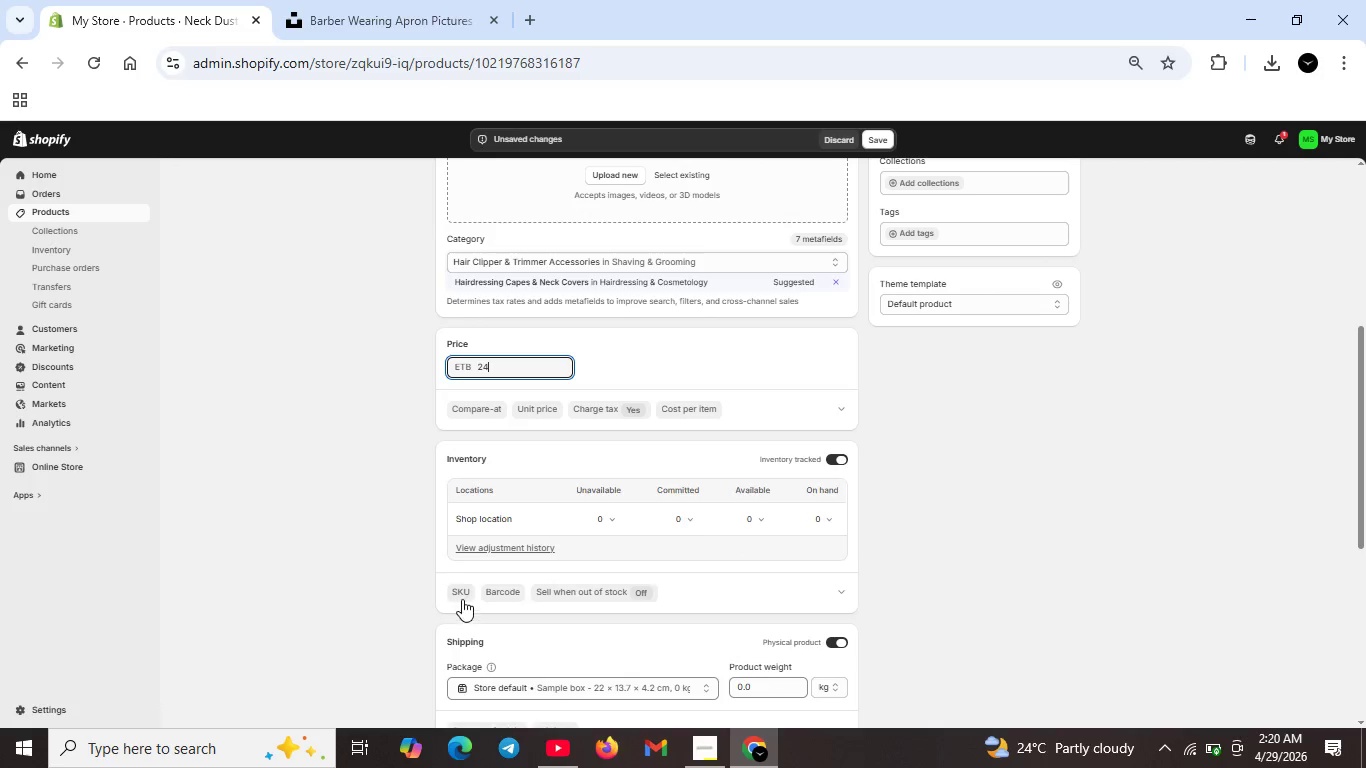 
left_click([460, 596])
 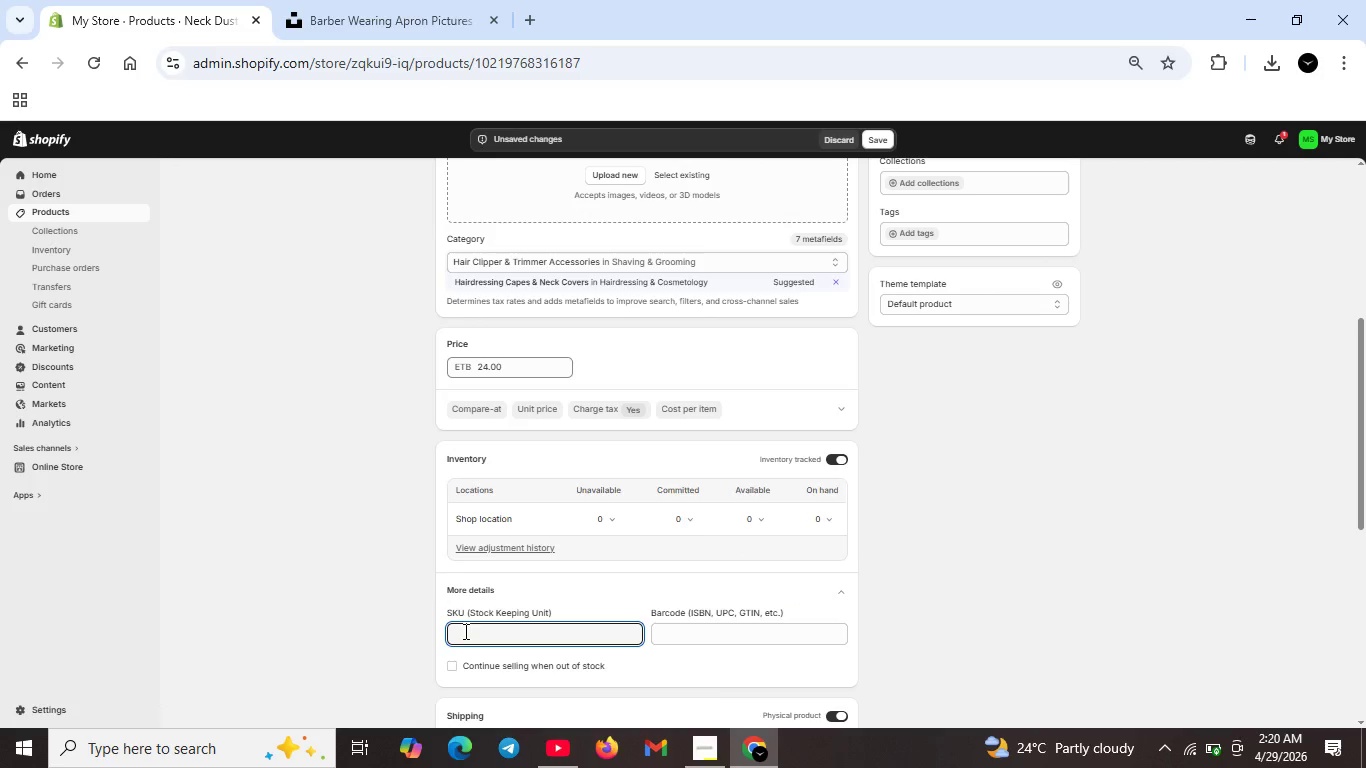 
left_click([464, 631])
 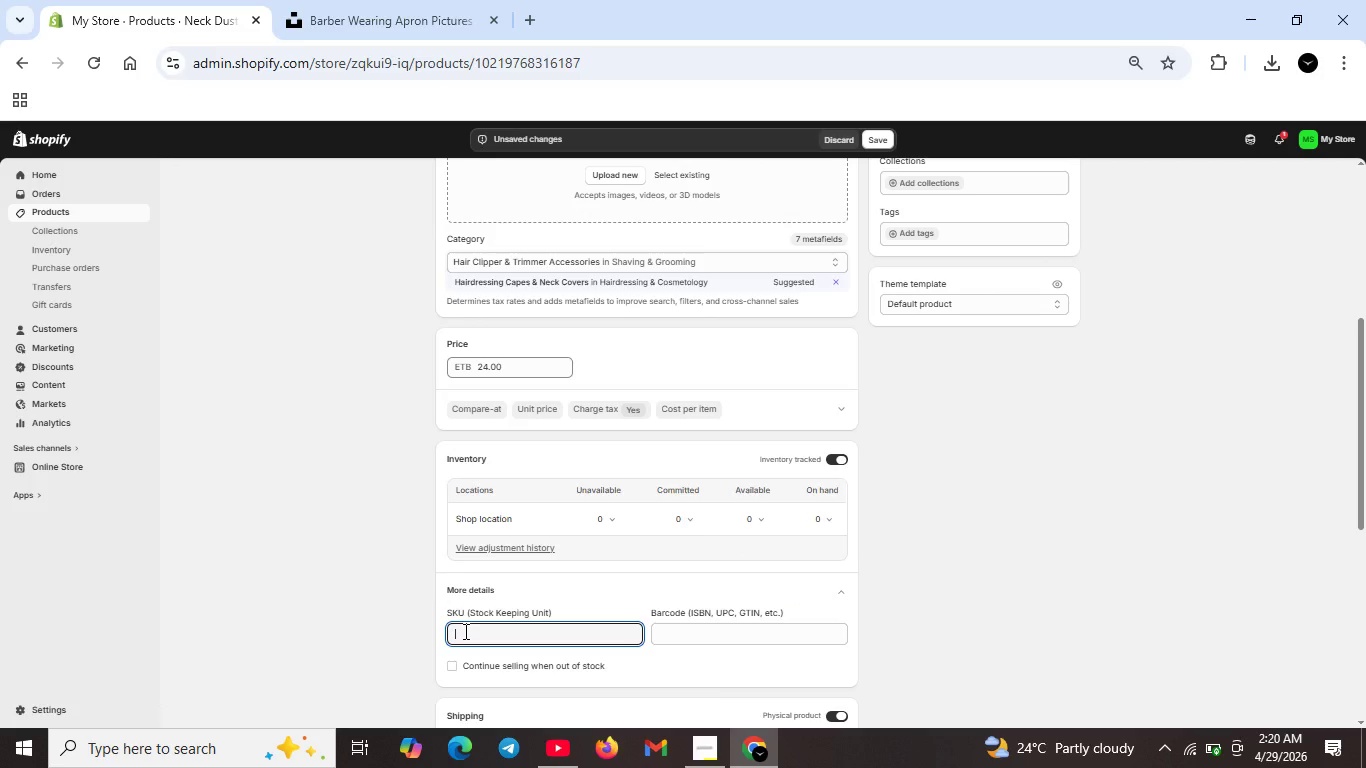 
type(VS-DUST-01)
 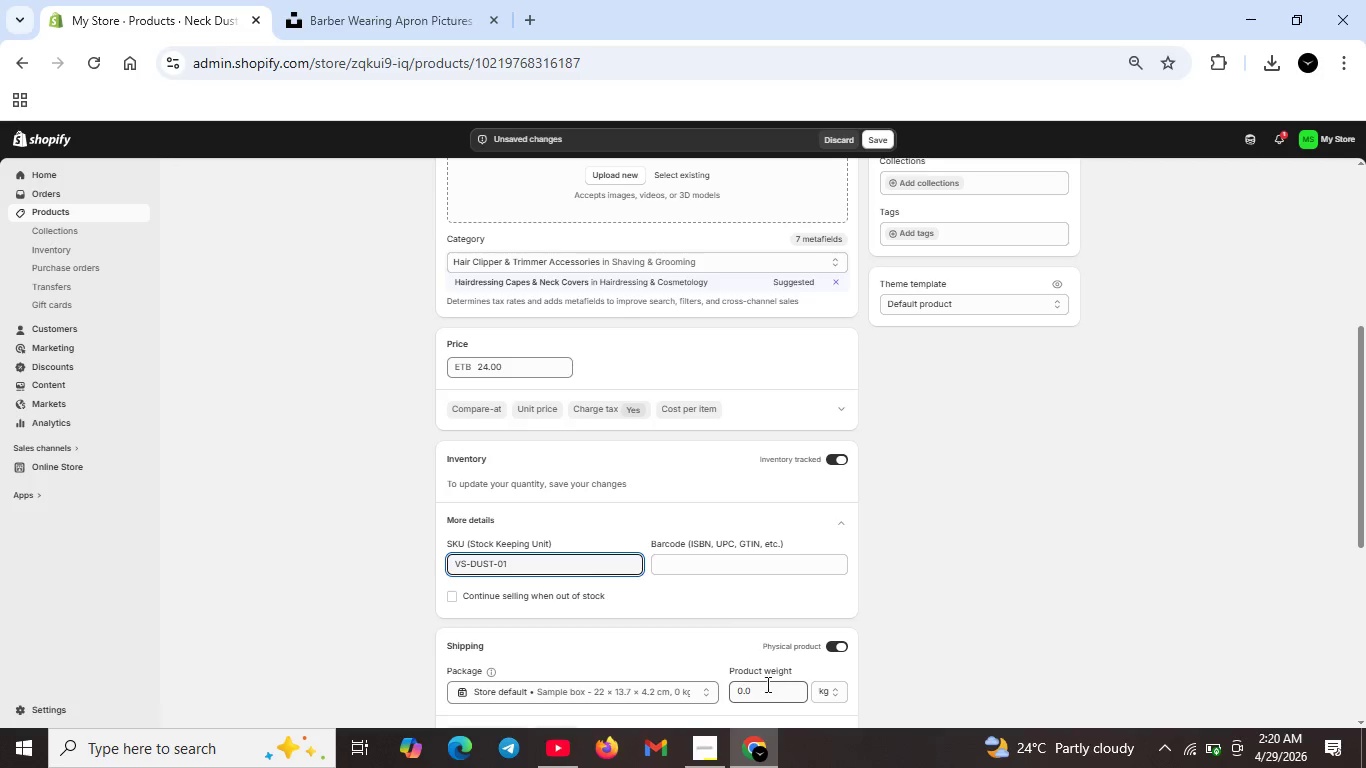 
double_click([764, 690])
 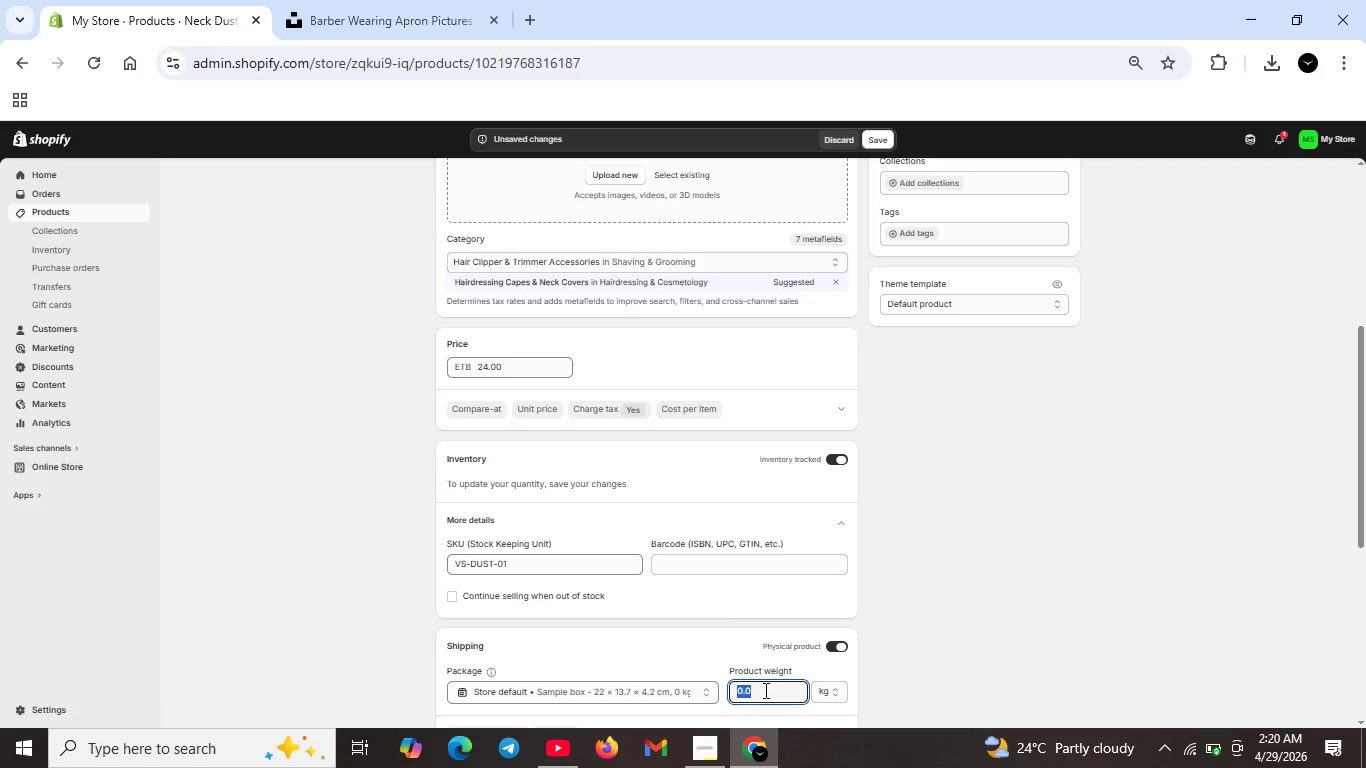 
key(Backspace)
 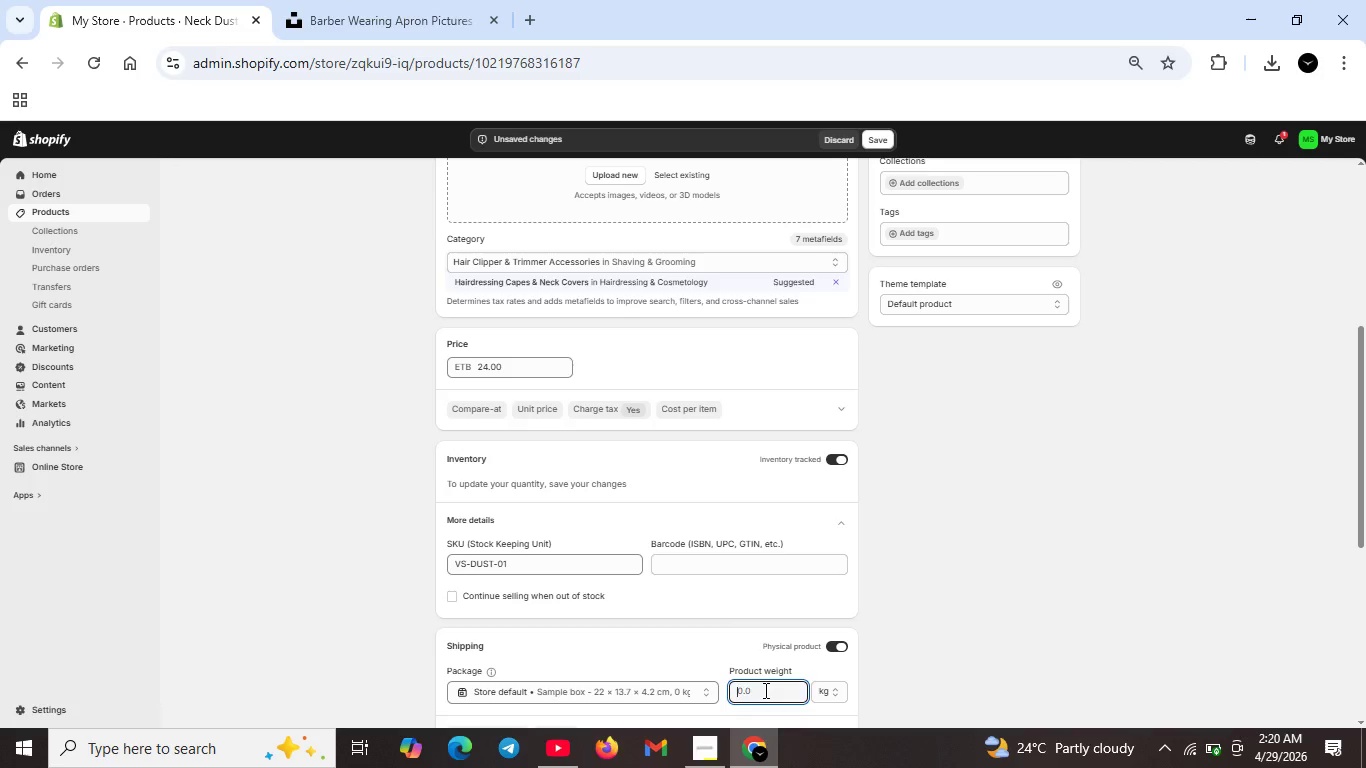 
key(0)
 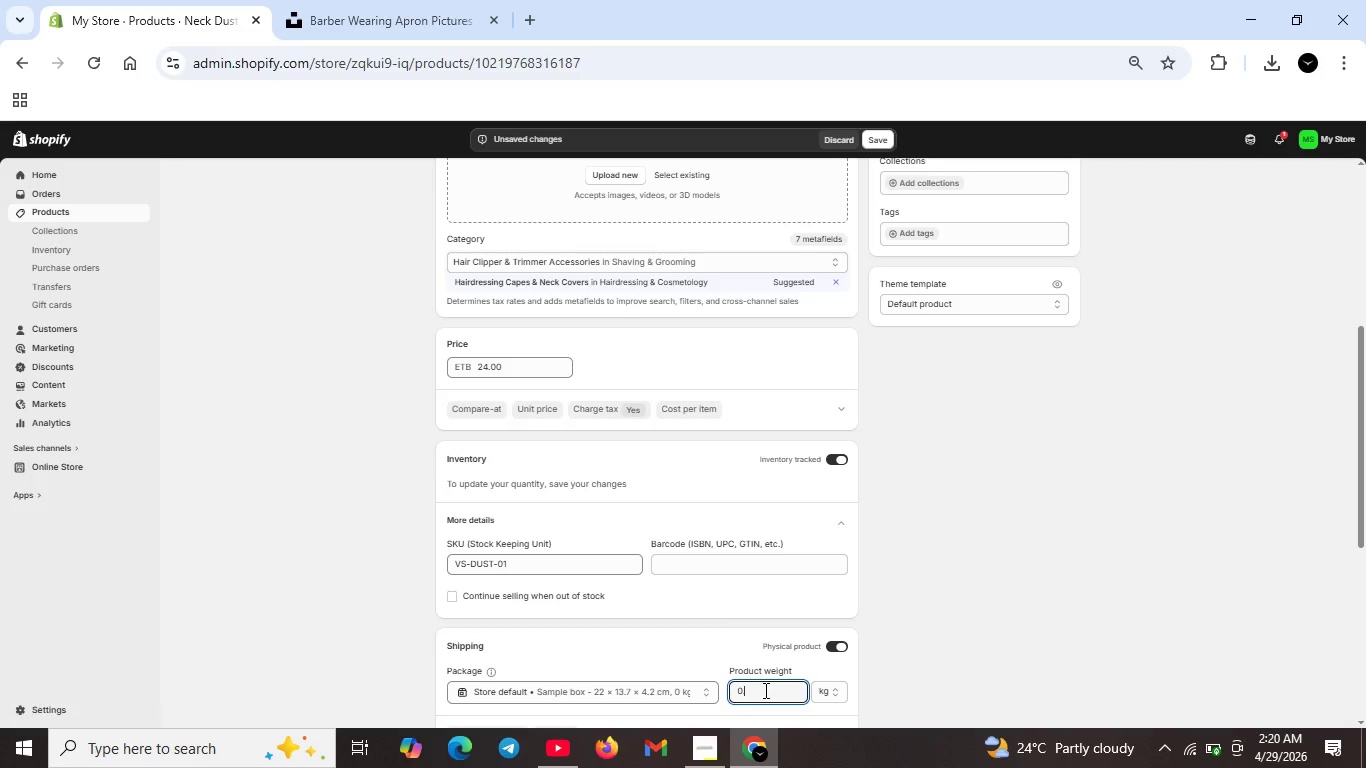 
key(Period)
 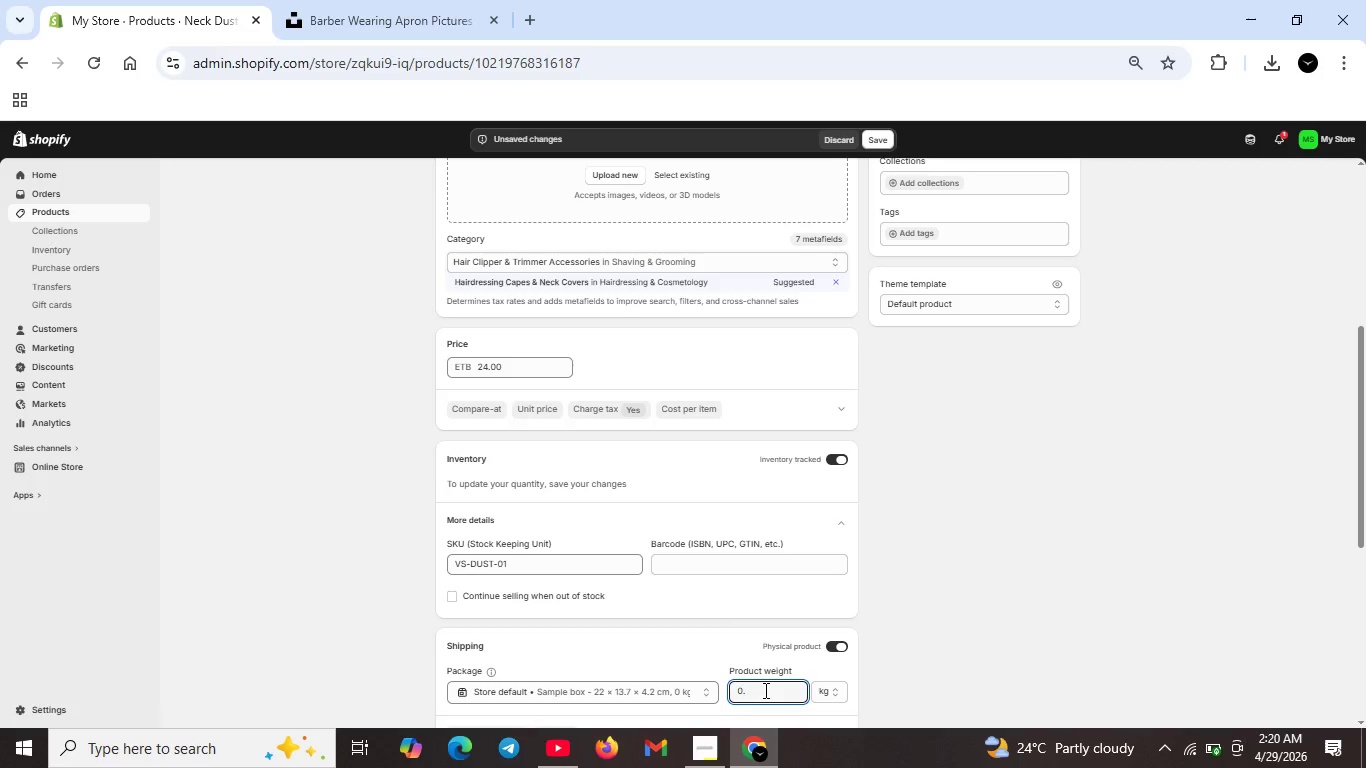 
key(2)
 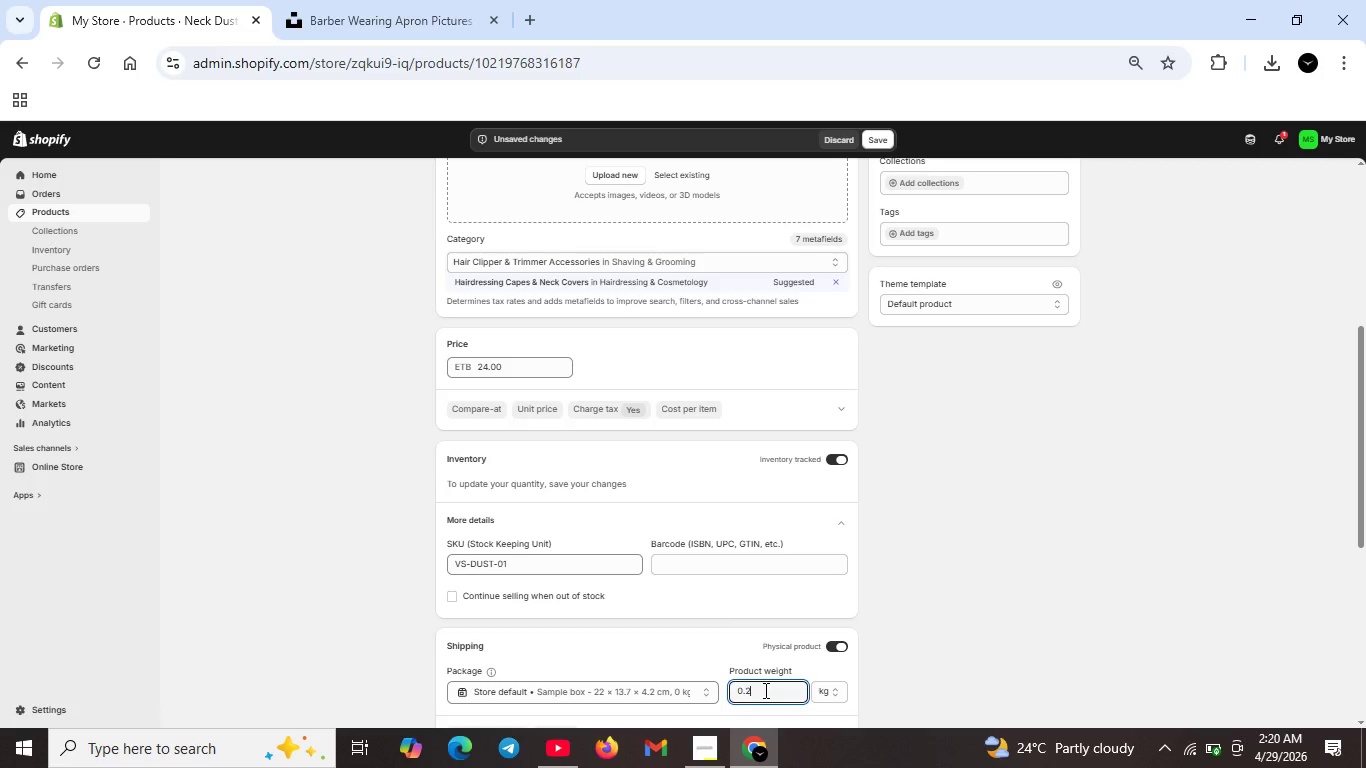 
scroll: coordinate [807, 542], scroll_direction: up, amount: 3.0
 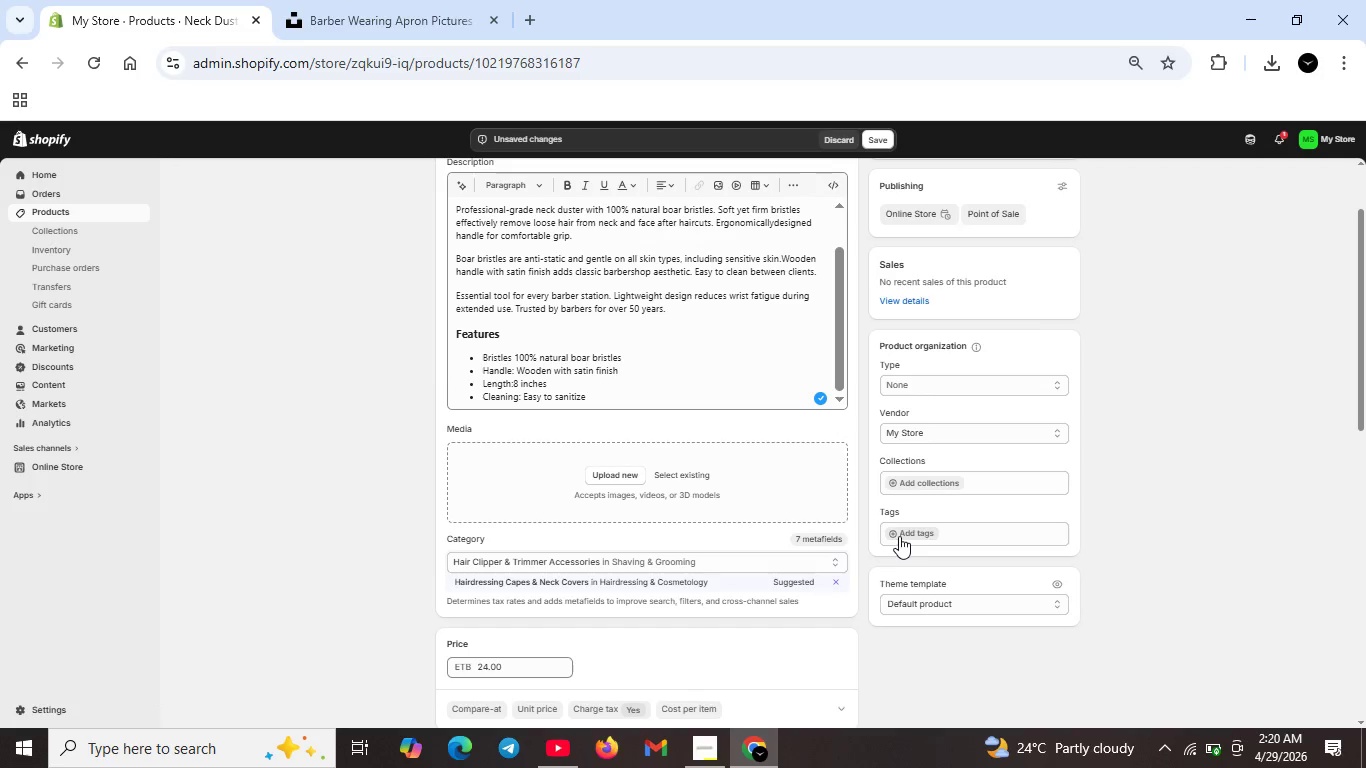 
left_click([899, 535])
 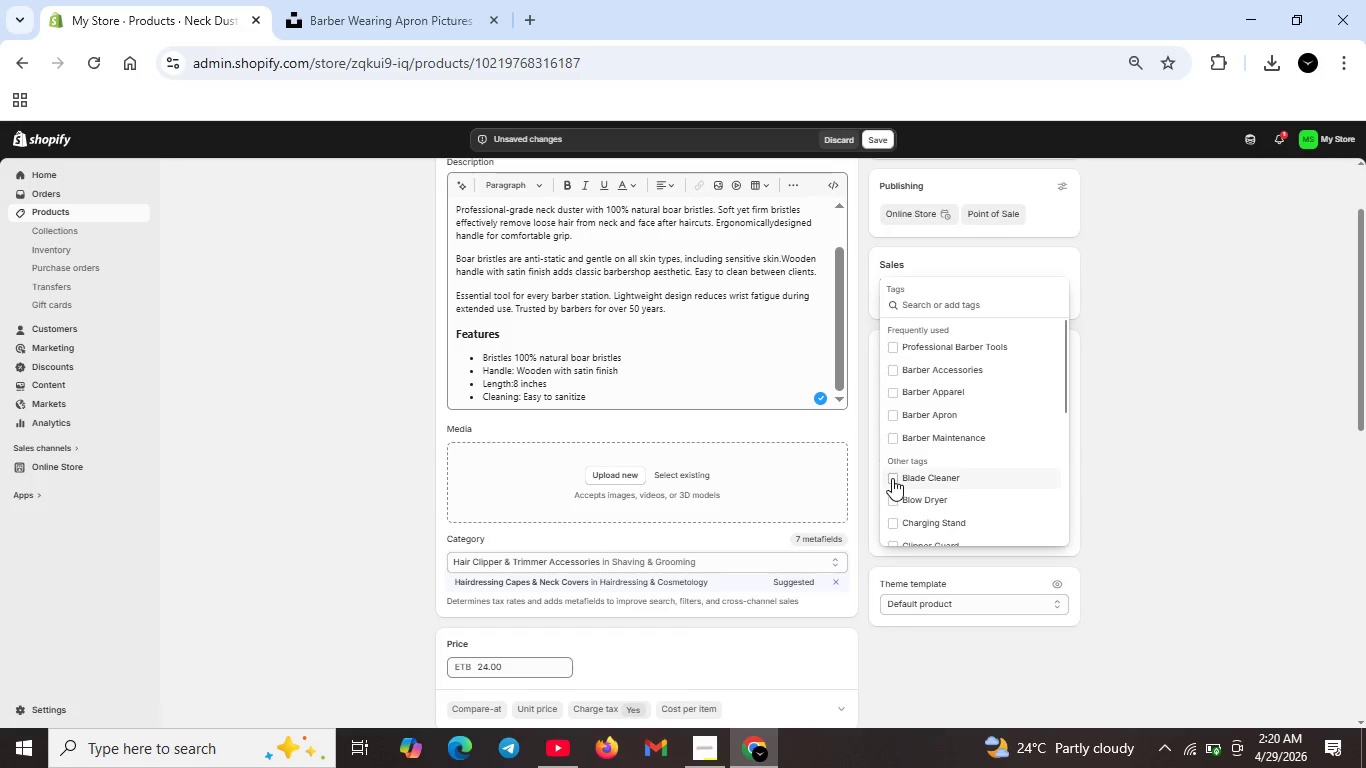 
type(NeckDua)
key(Backspace)
type(ster)
 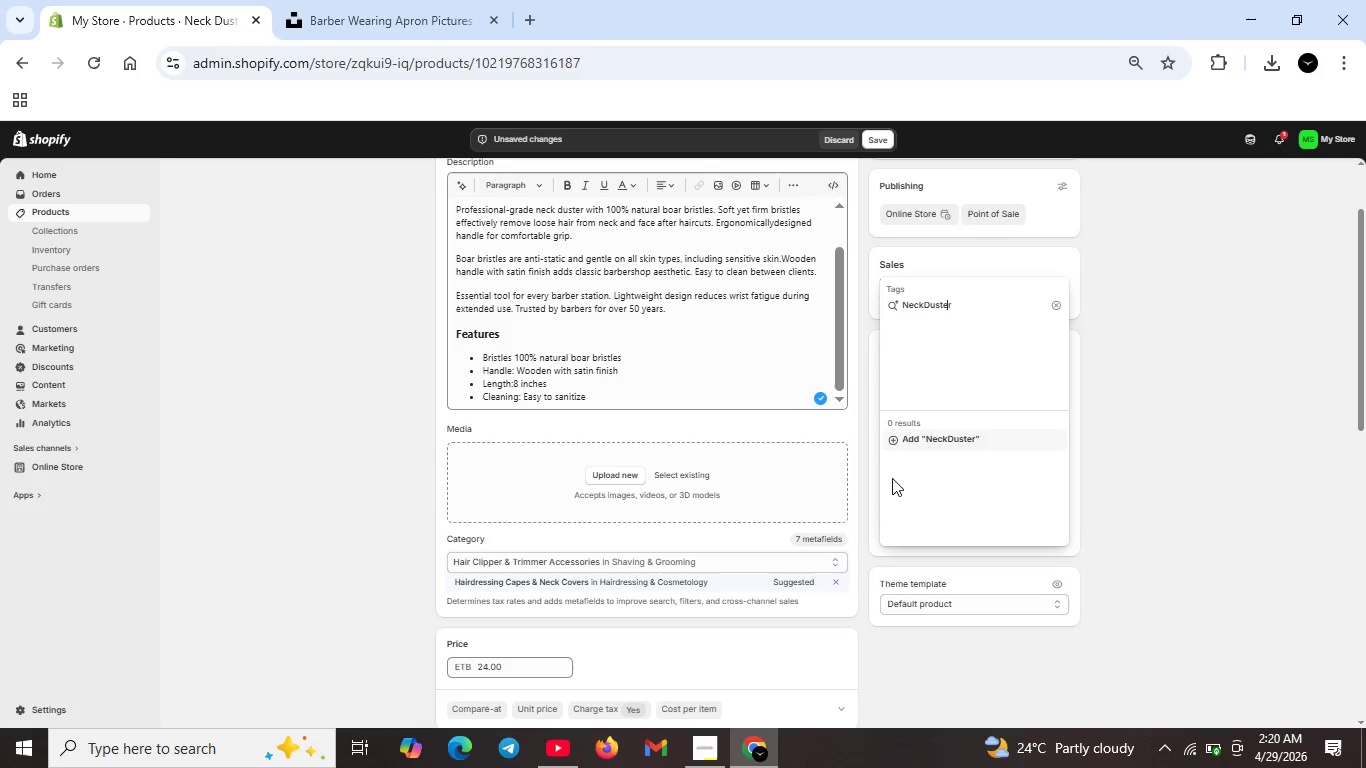 
key(ArrowLeft)
 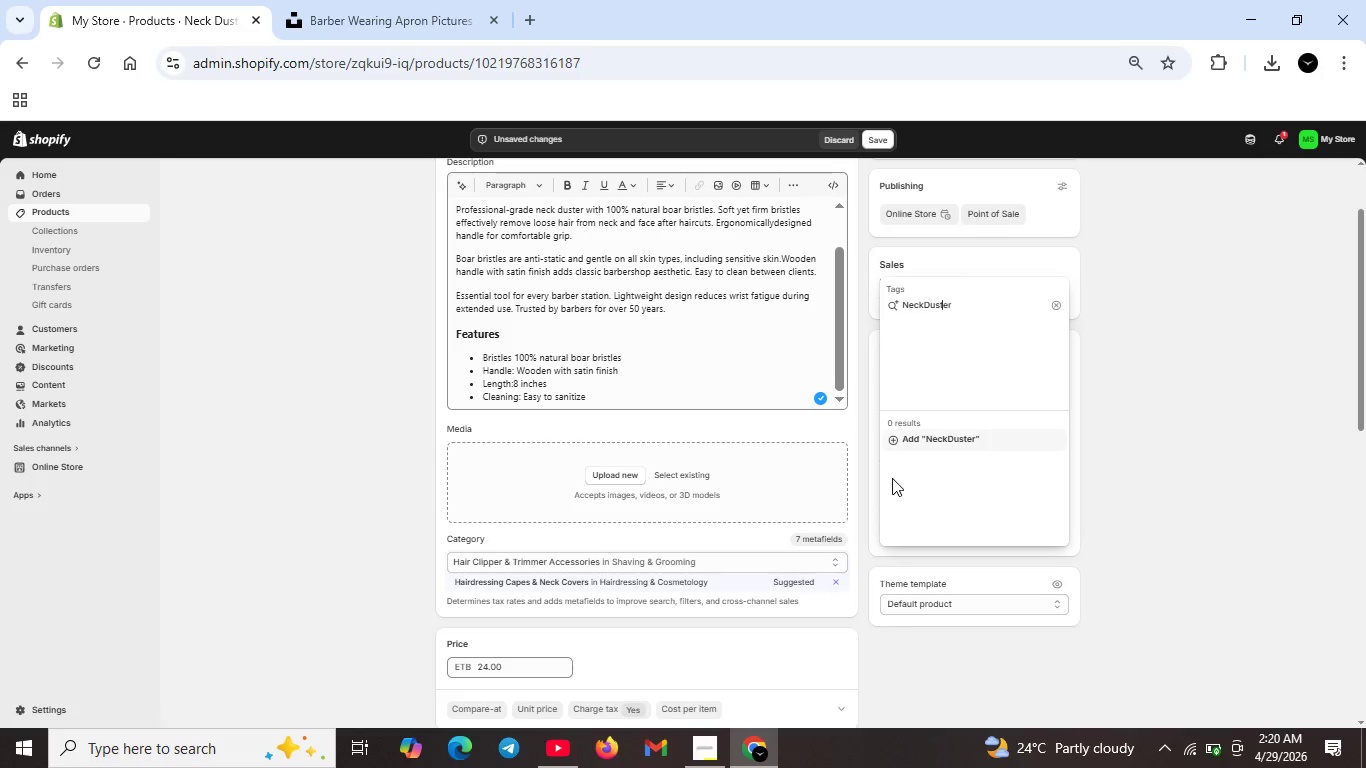 
key(ArrowLeft)
 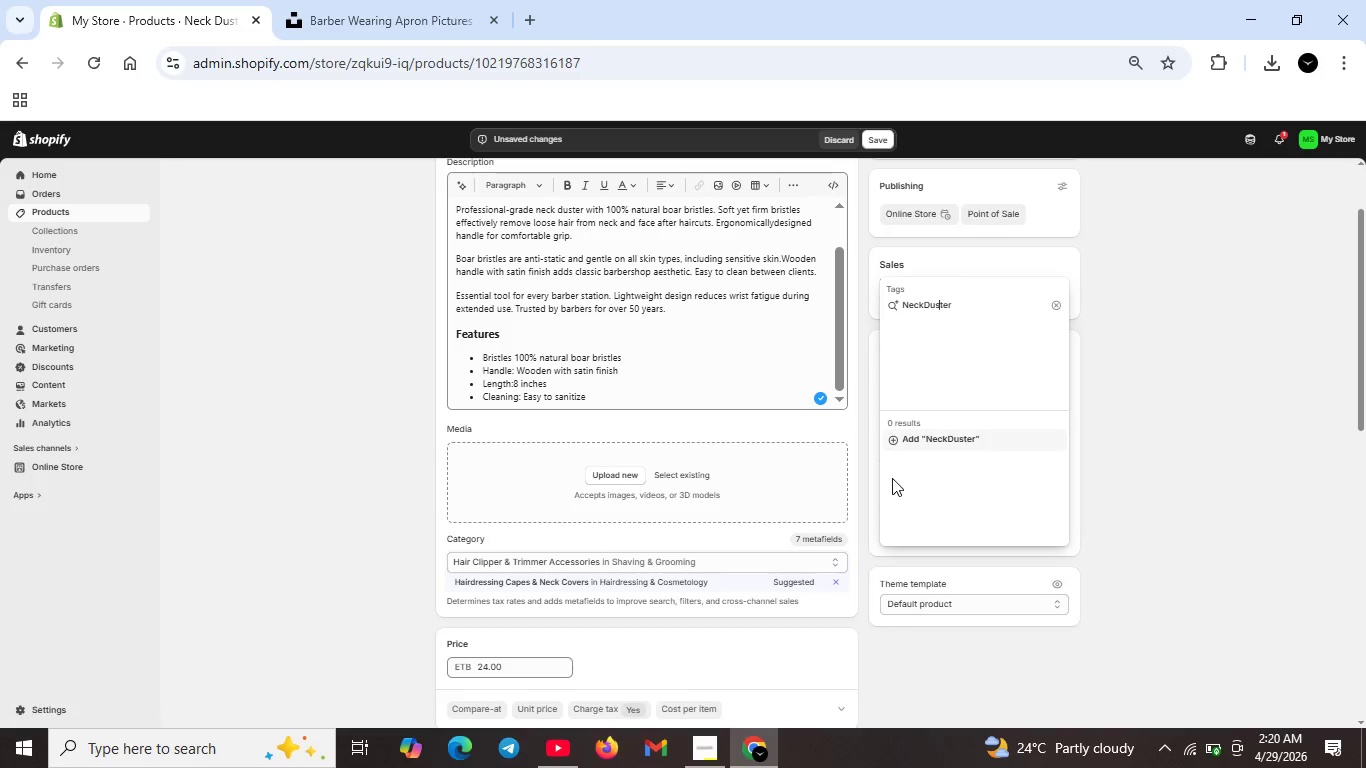 
key(ArrowLeft)
 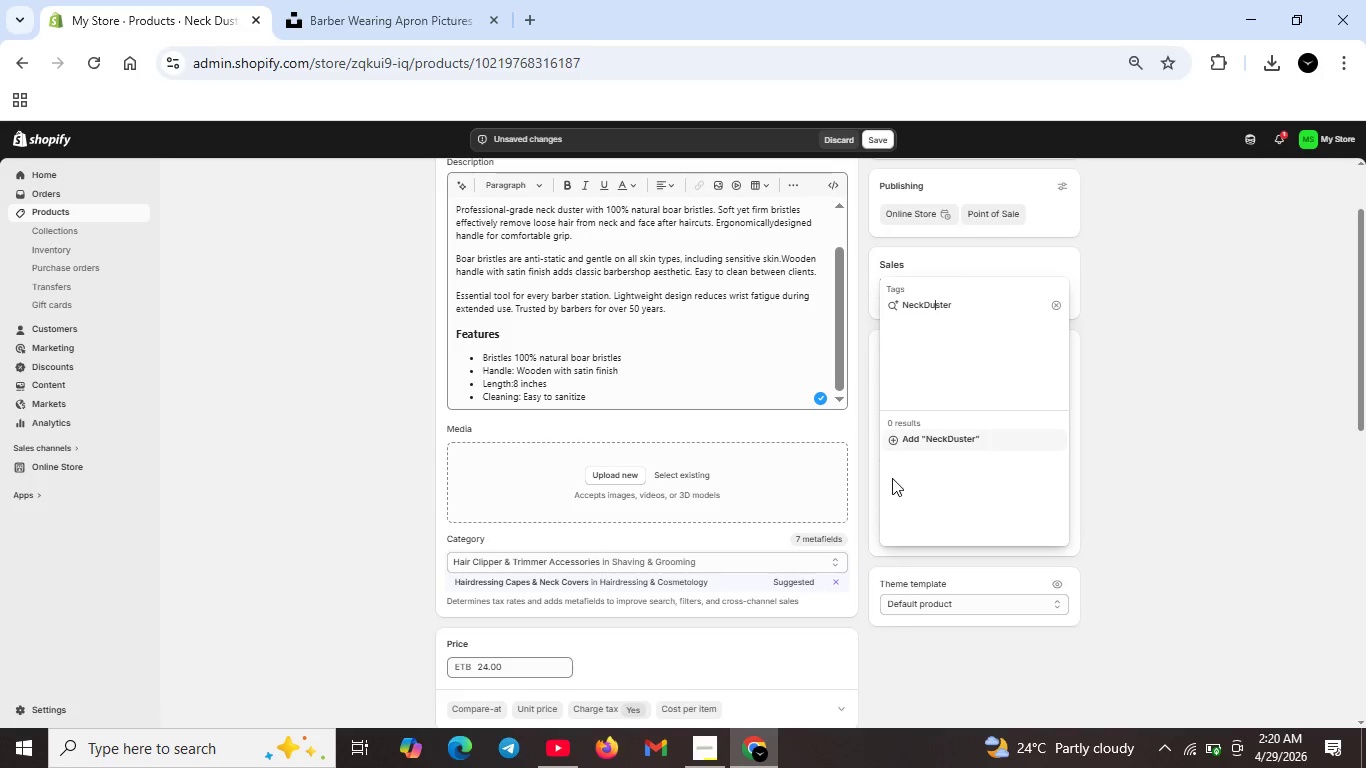 
key(ArrowLeft)
 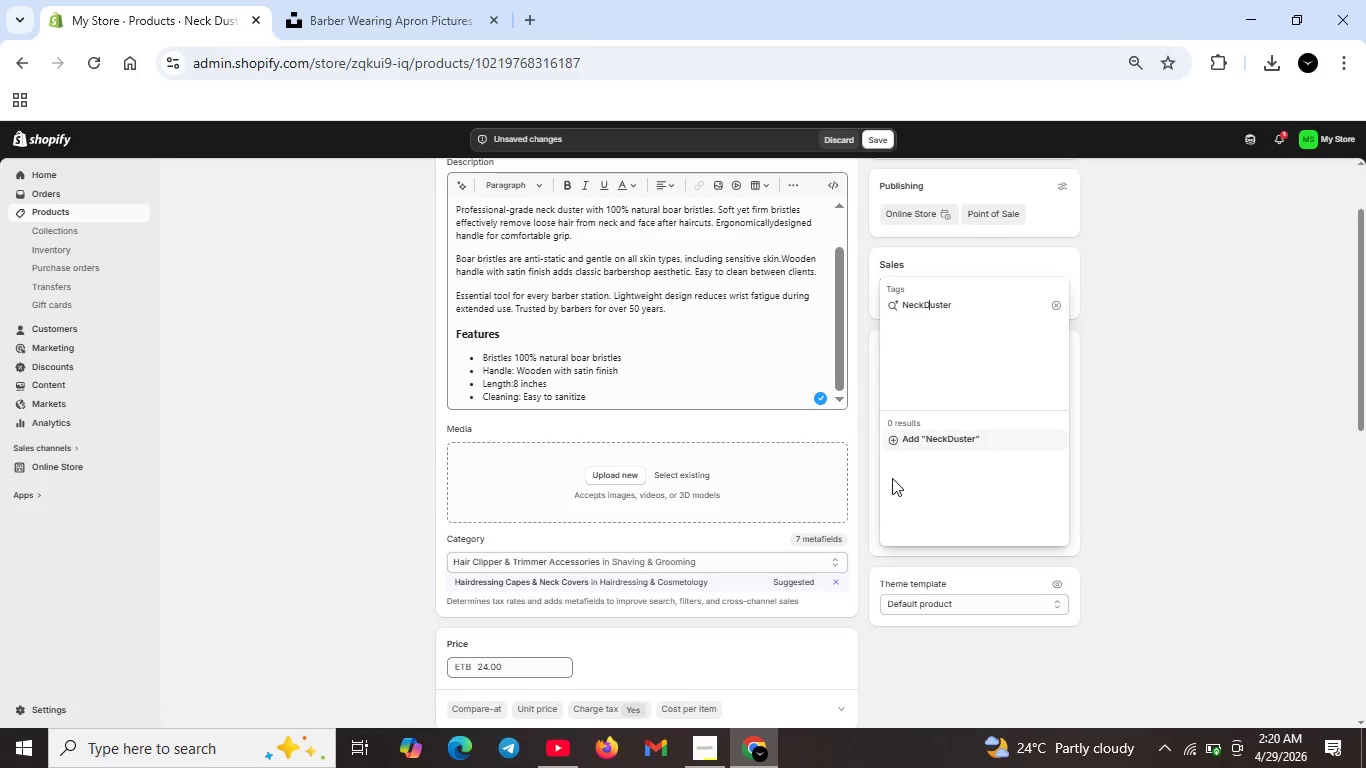 
key(ArrowLeft)
 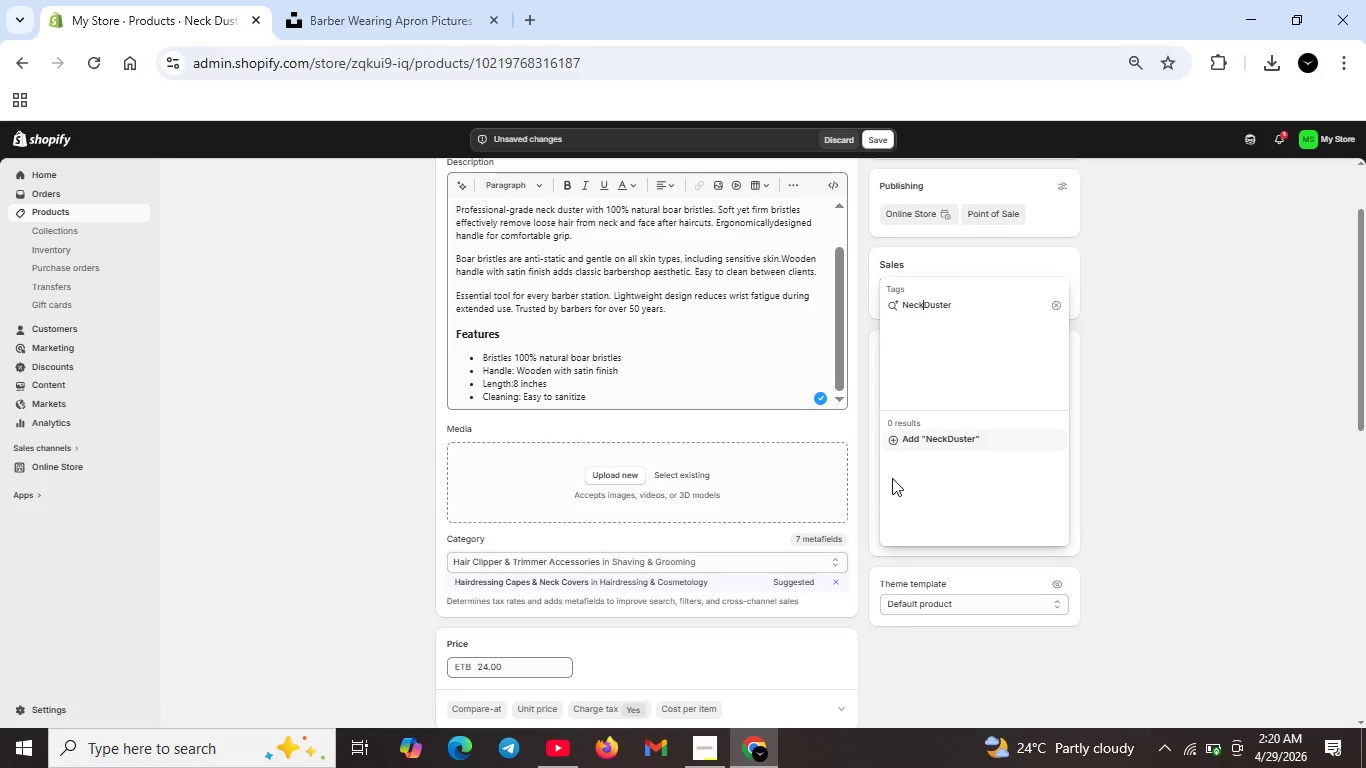 
key(ArrowLeft)
 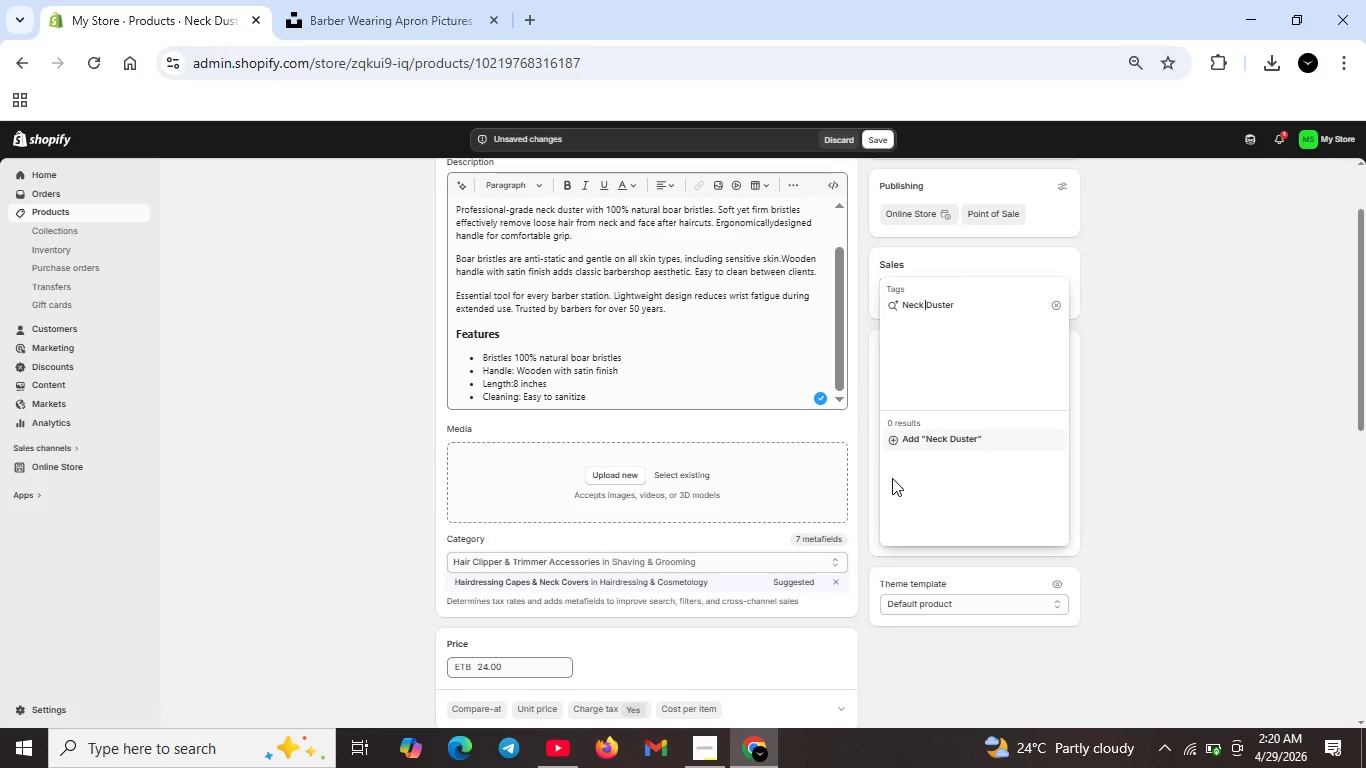 
key(Space)
 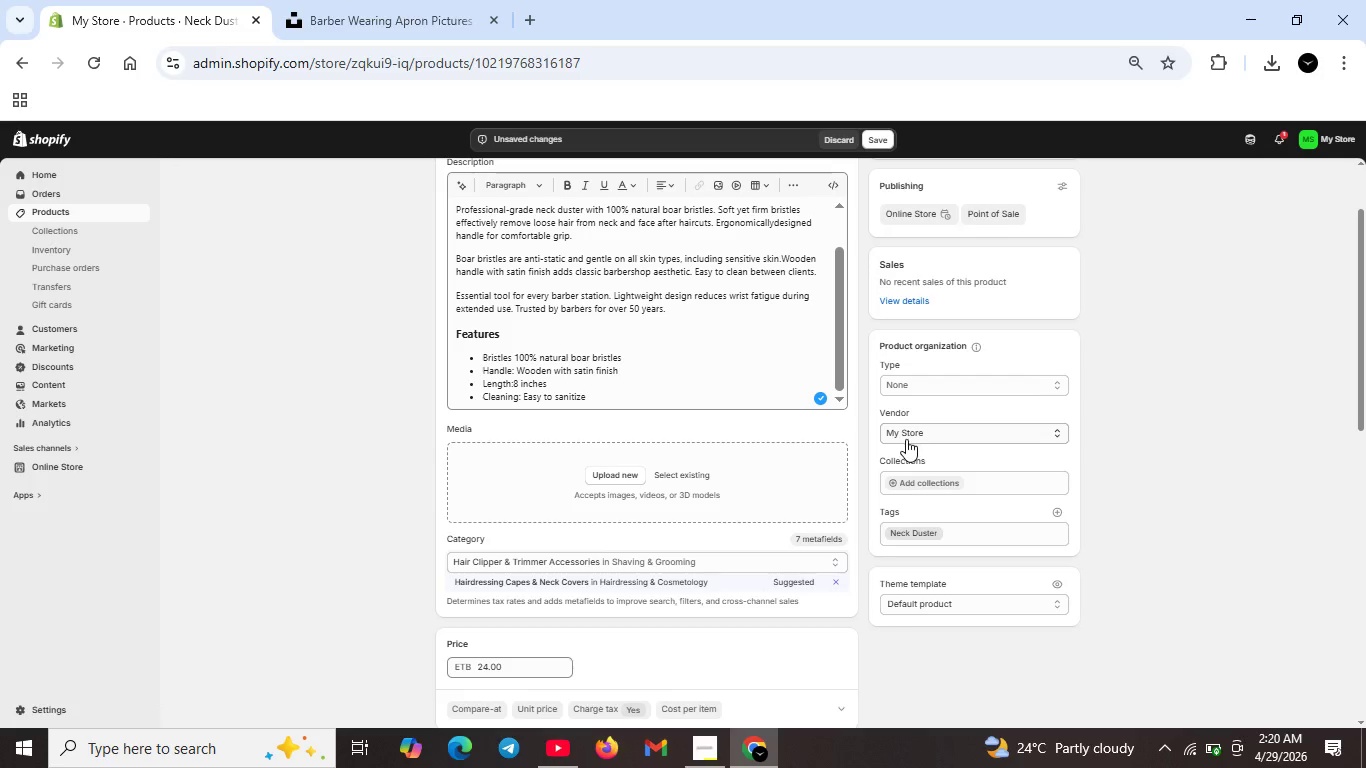 
wait(7.44)
 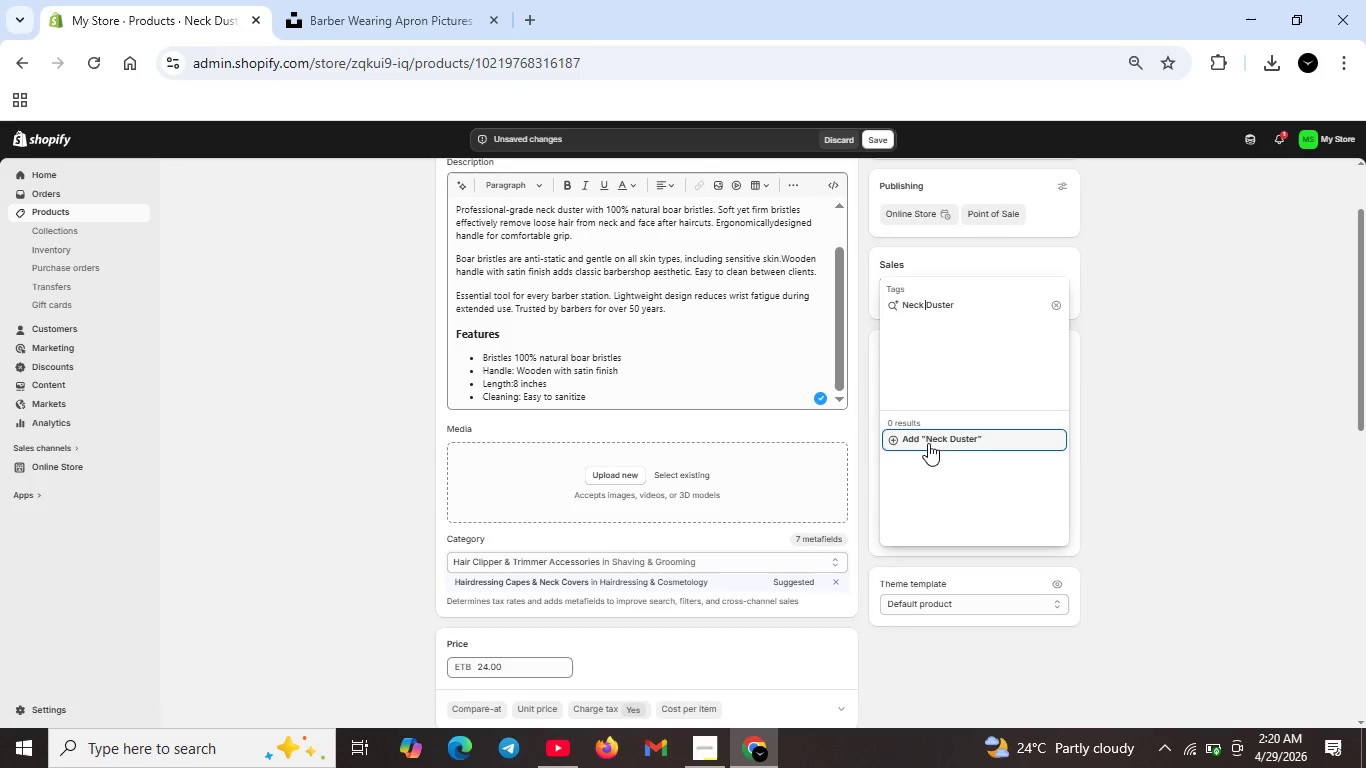 
left_click([1062, 512])
 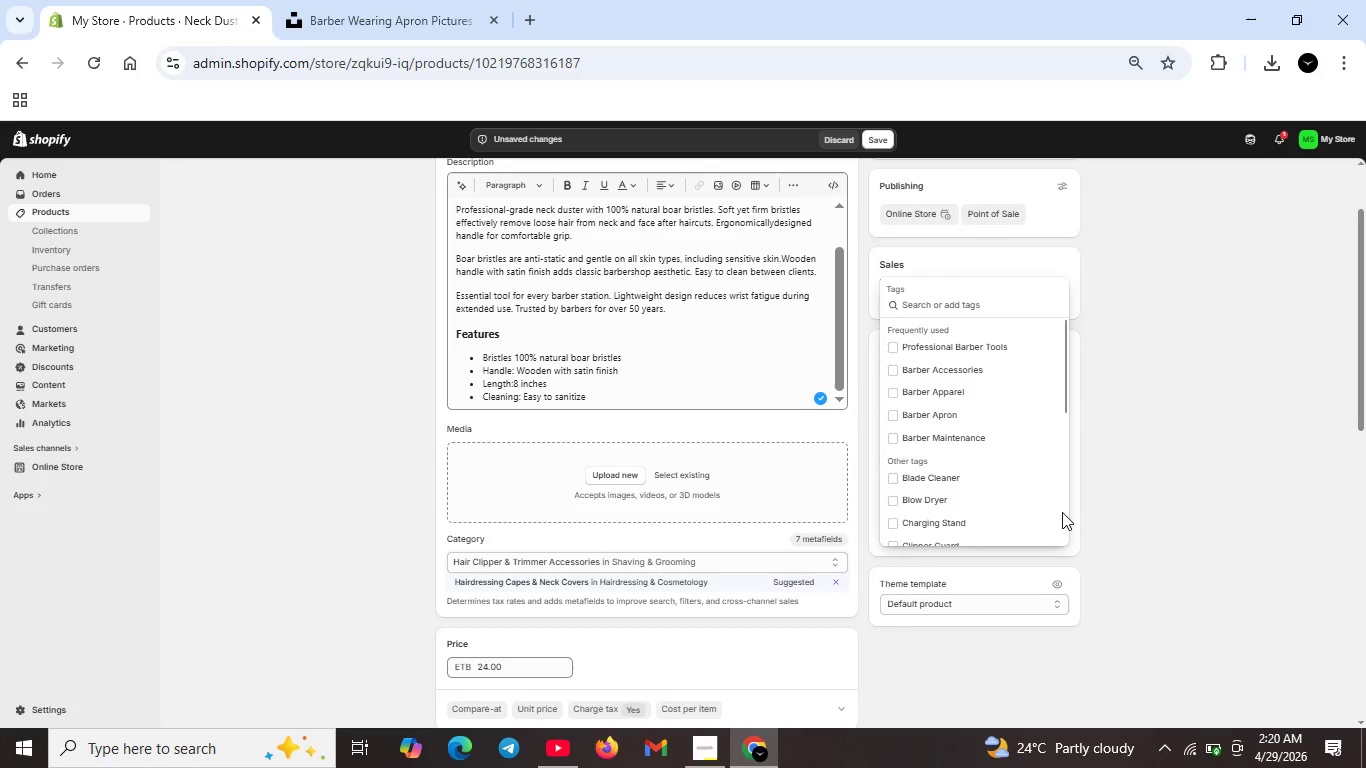 
type(Boar Bristle)
 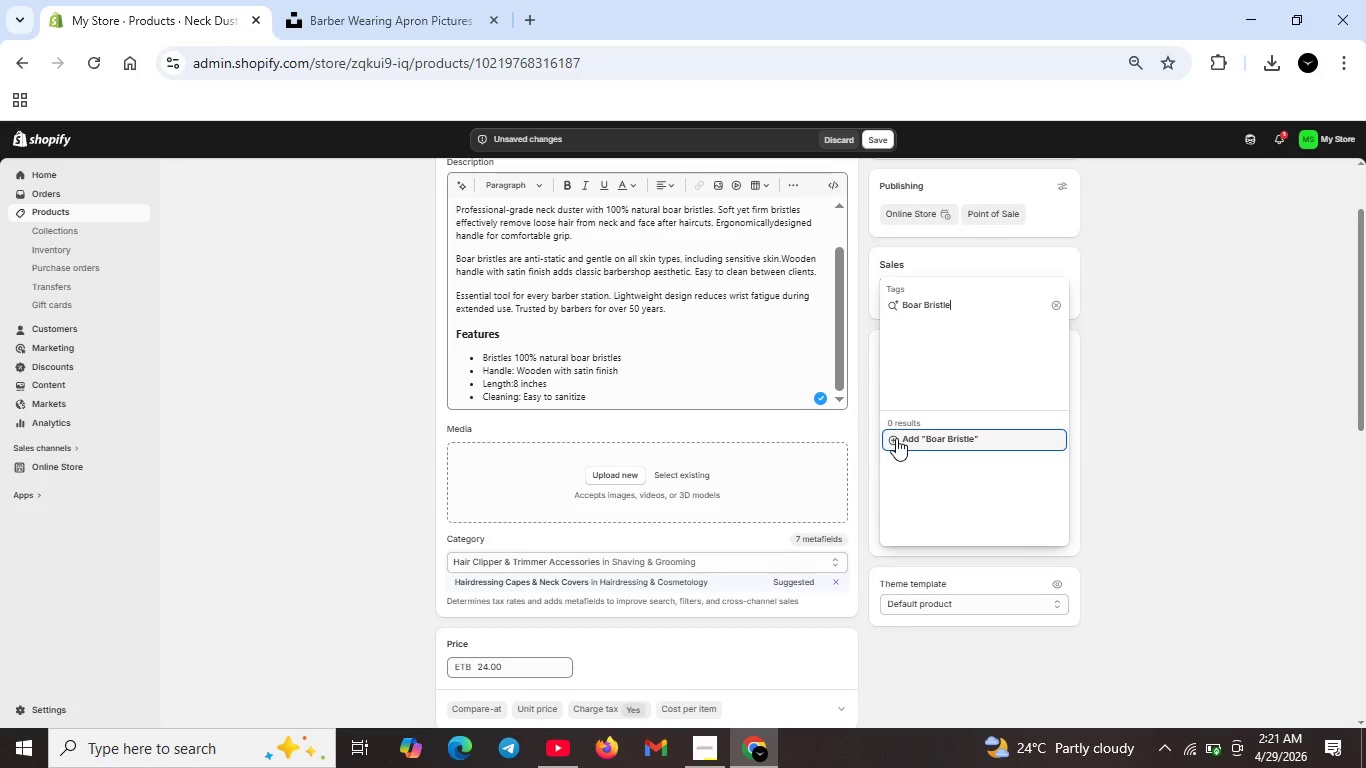 
left_click([896, 438])
 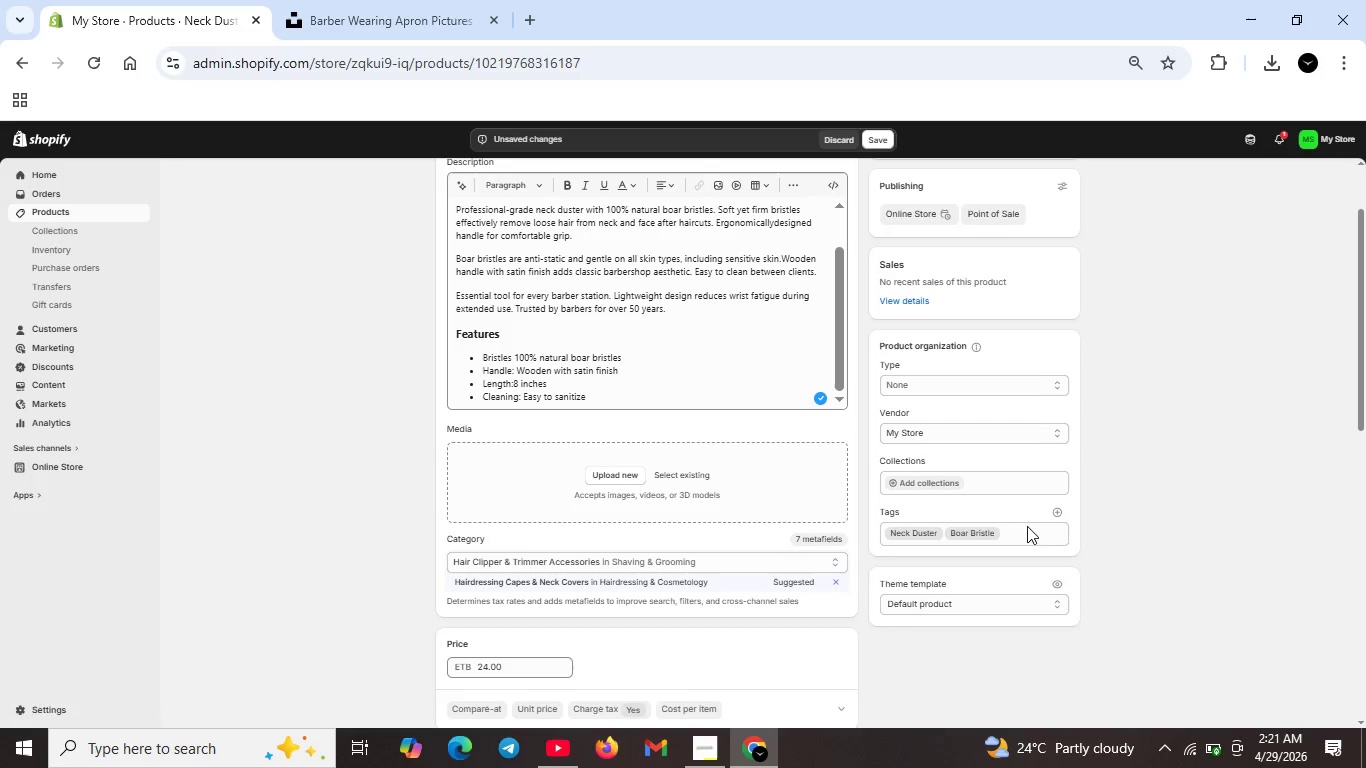 
left_click([1063, 513])
 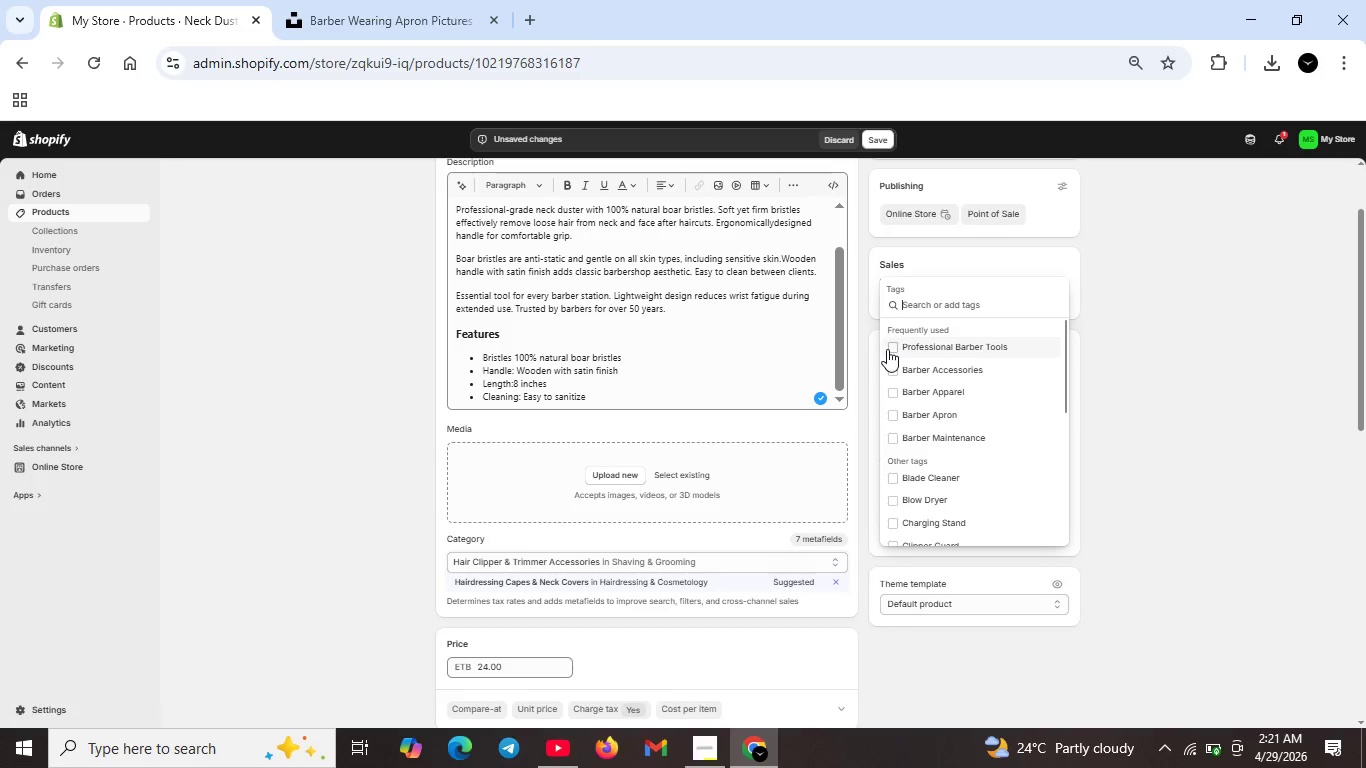 
left_click([896, 342])
 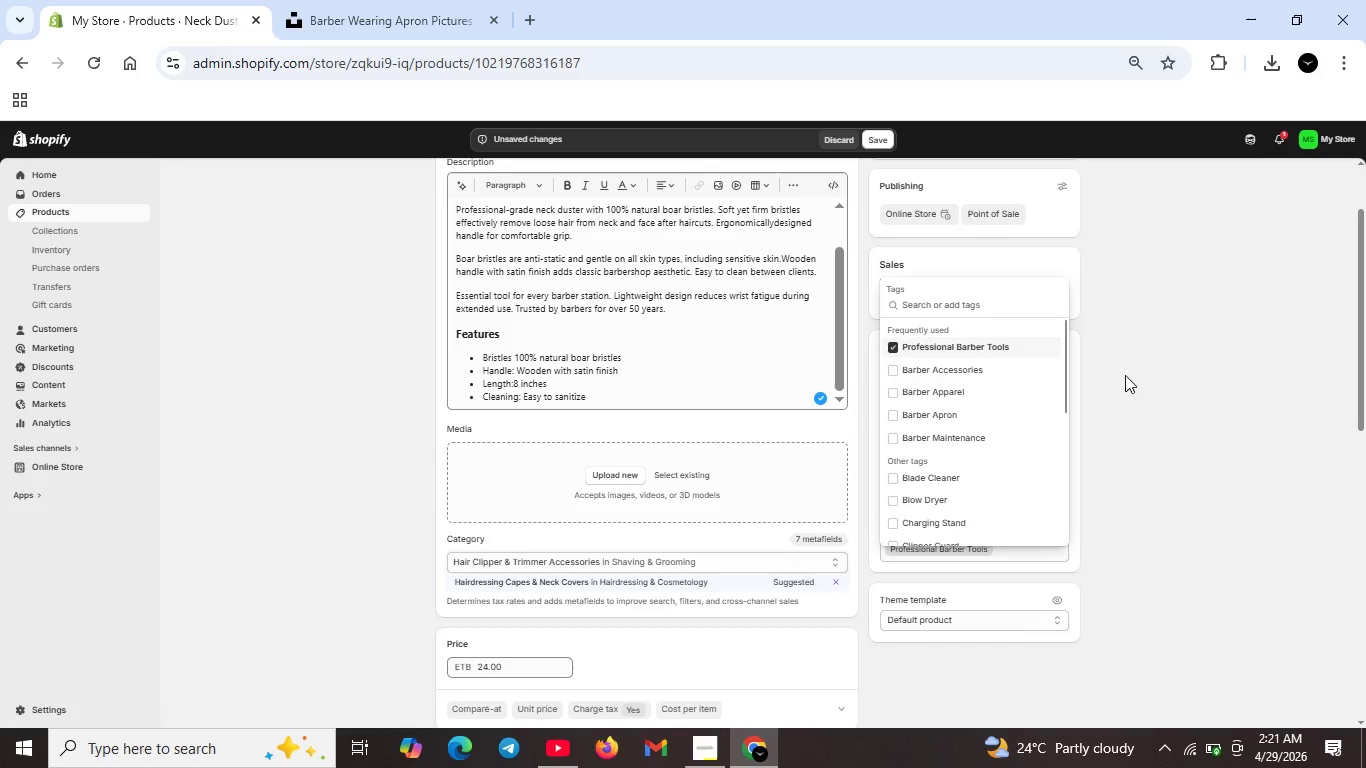 
scroll: coordinate [973, 432], scroll_direction: down, amount: 10.0
 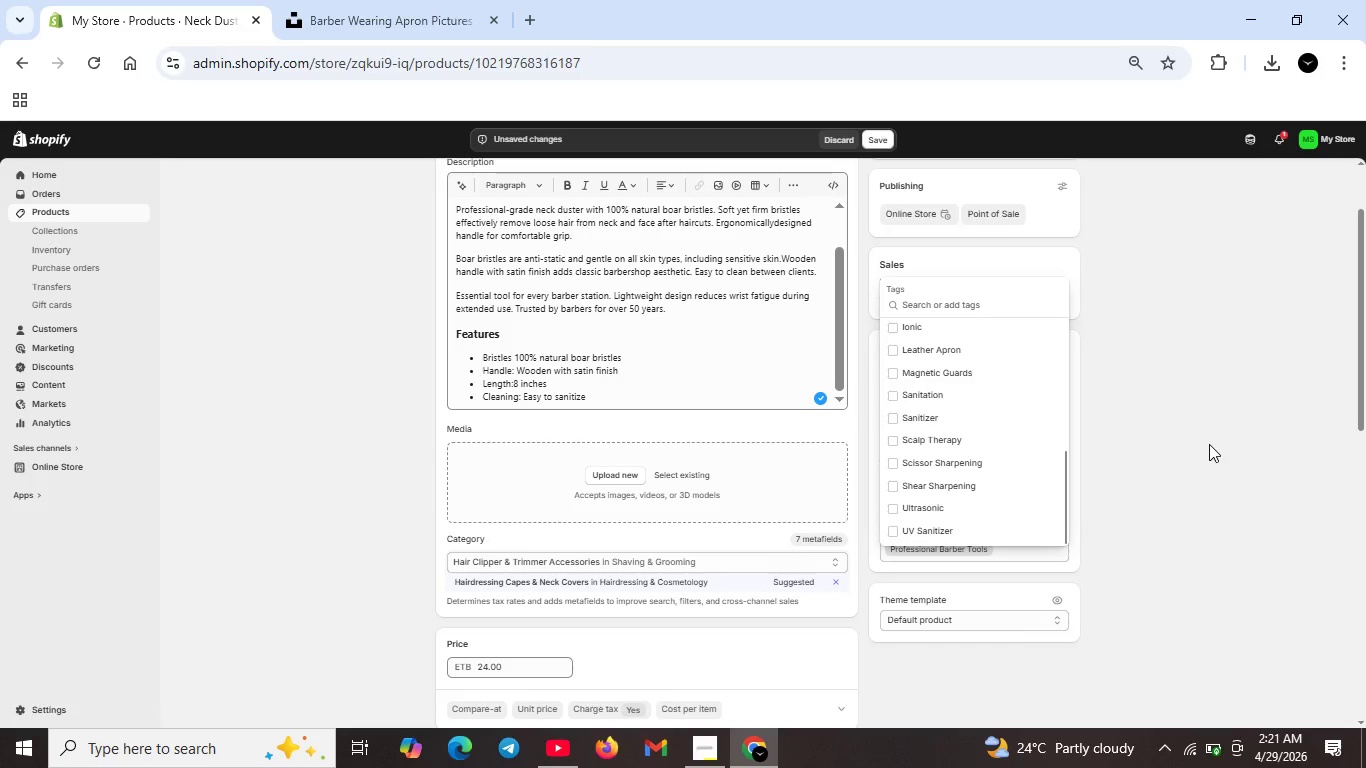 
left_click([1209, 444])
 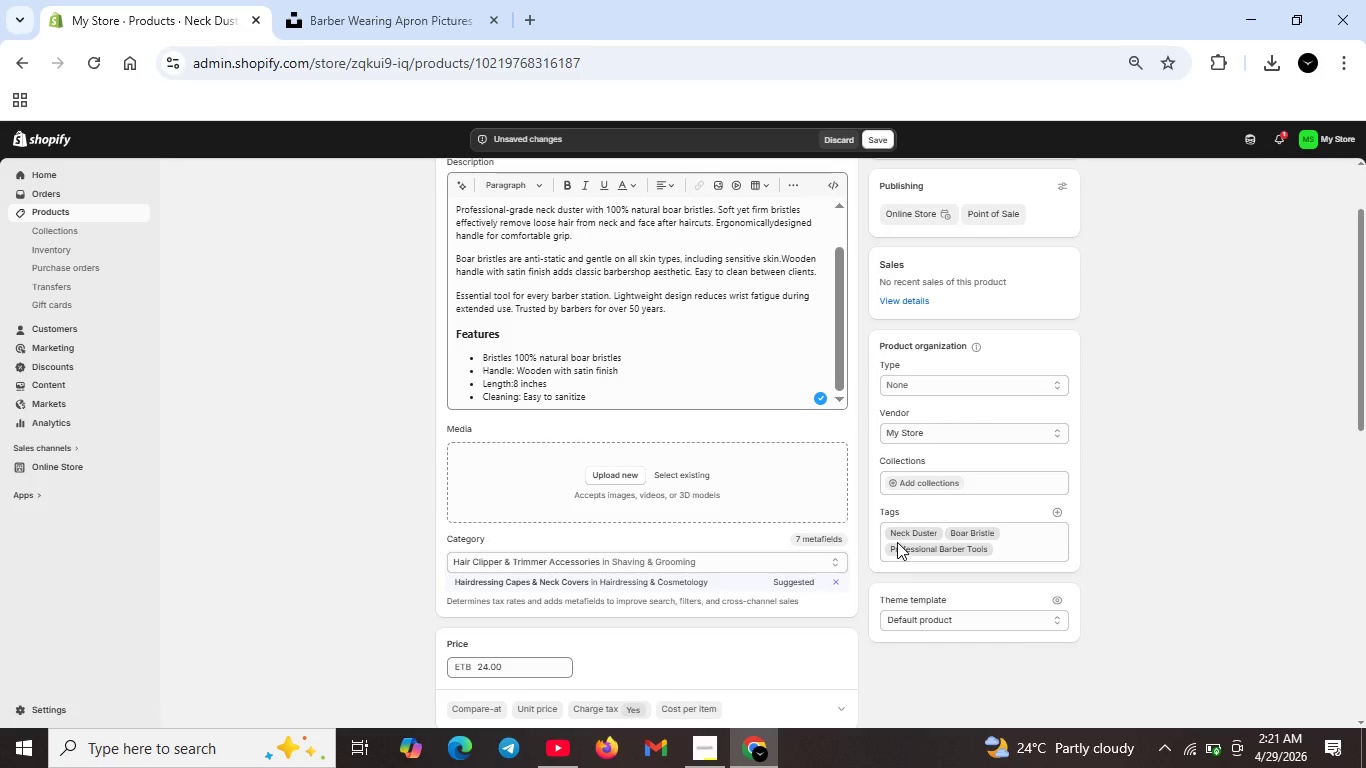 
scroll: coordinate [701, 576], scroll_direction: down, amount: 3.0
 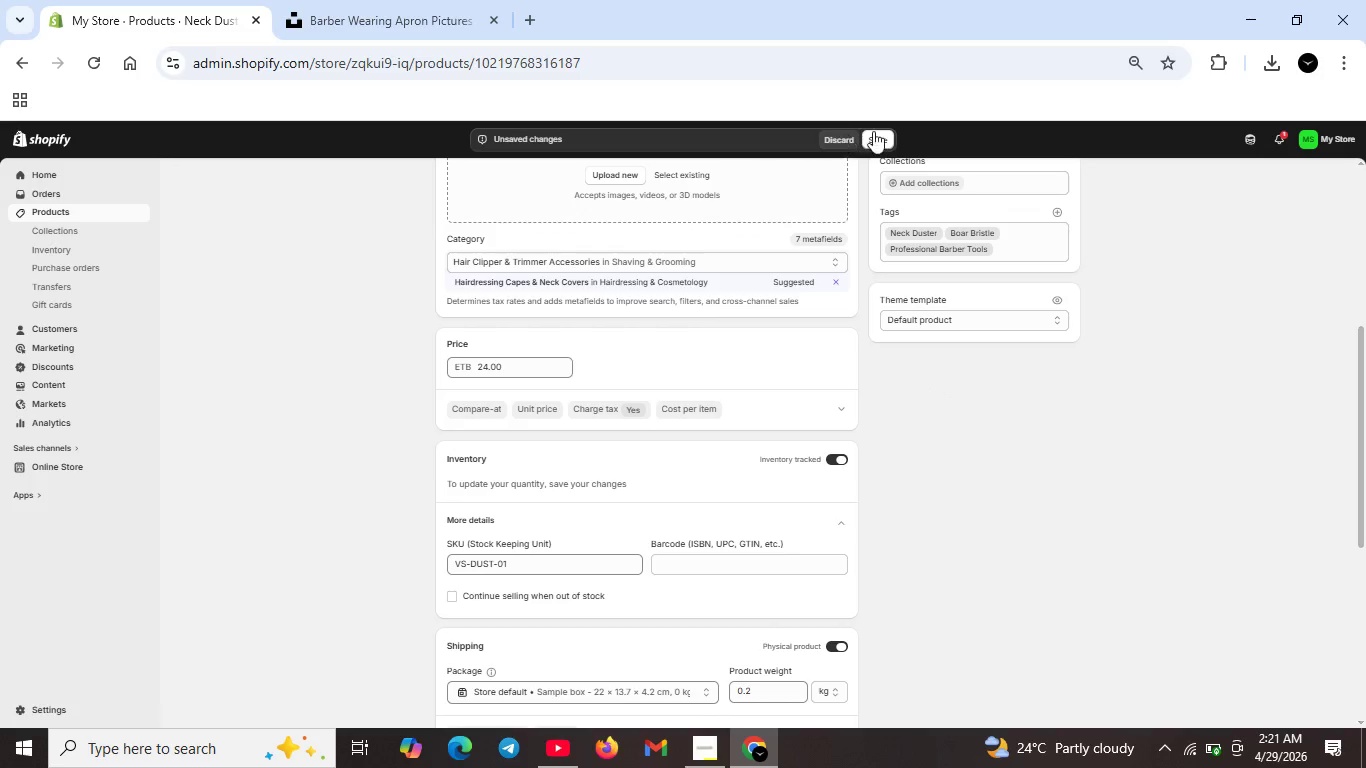 
left_click([876, 131])
 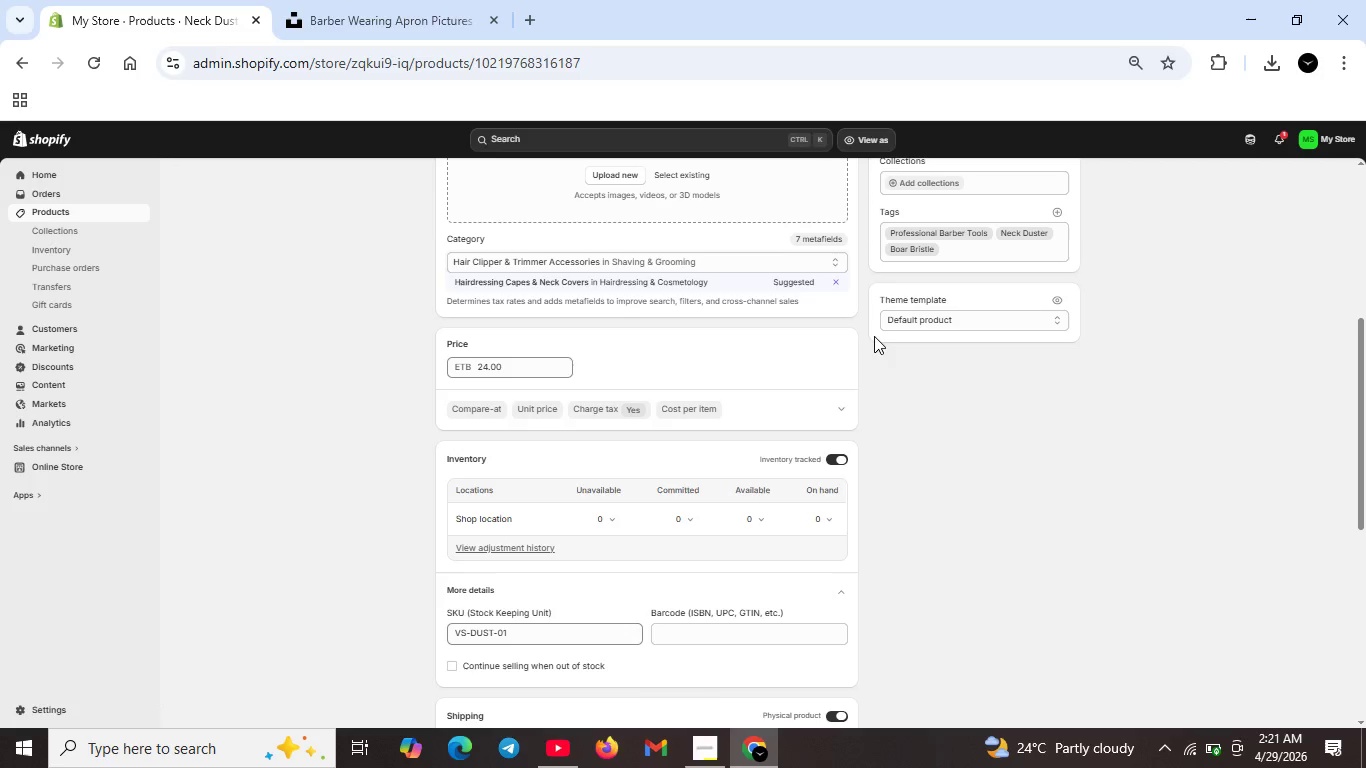 
wait(22.08)
 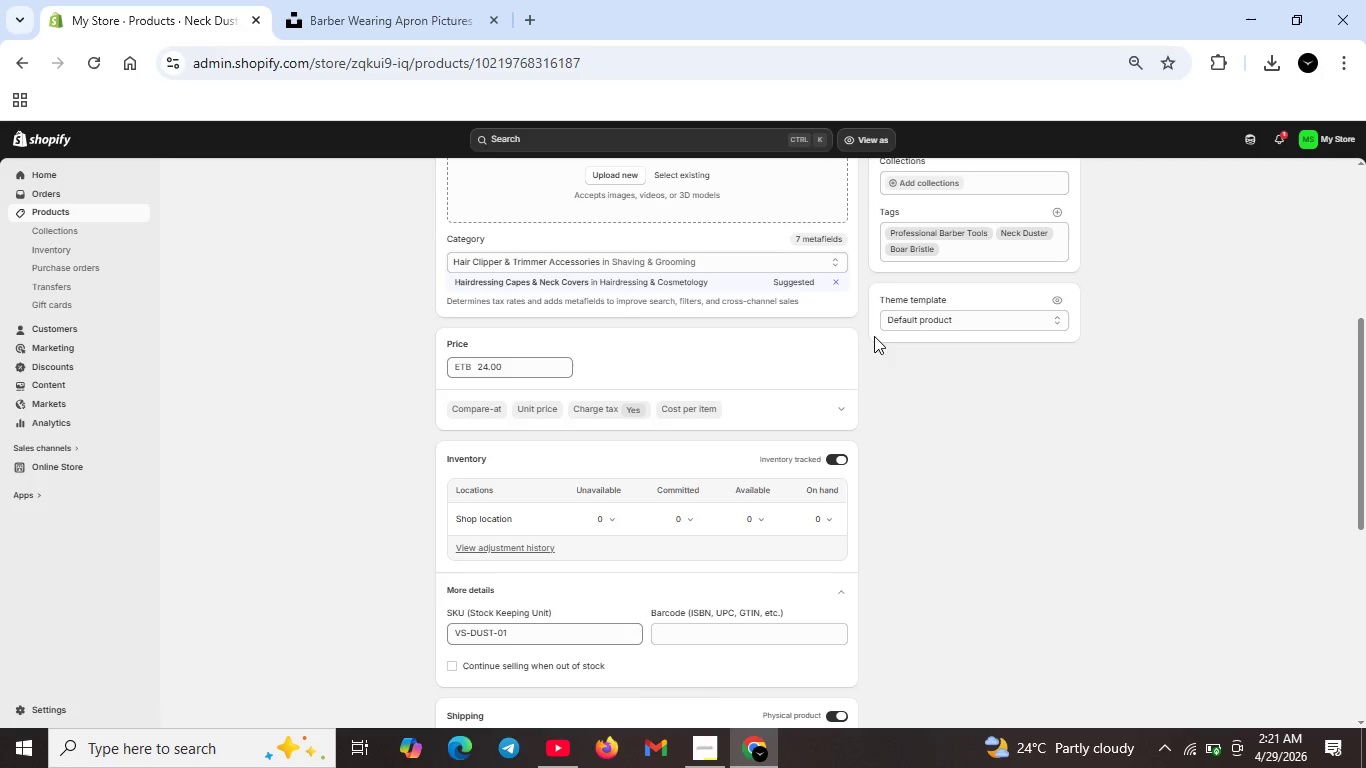 
left_click([761, 519])
 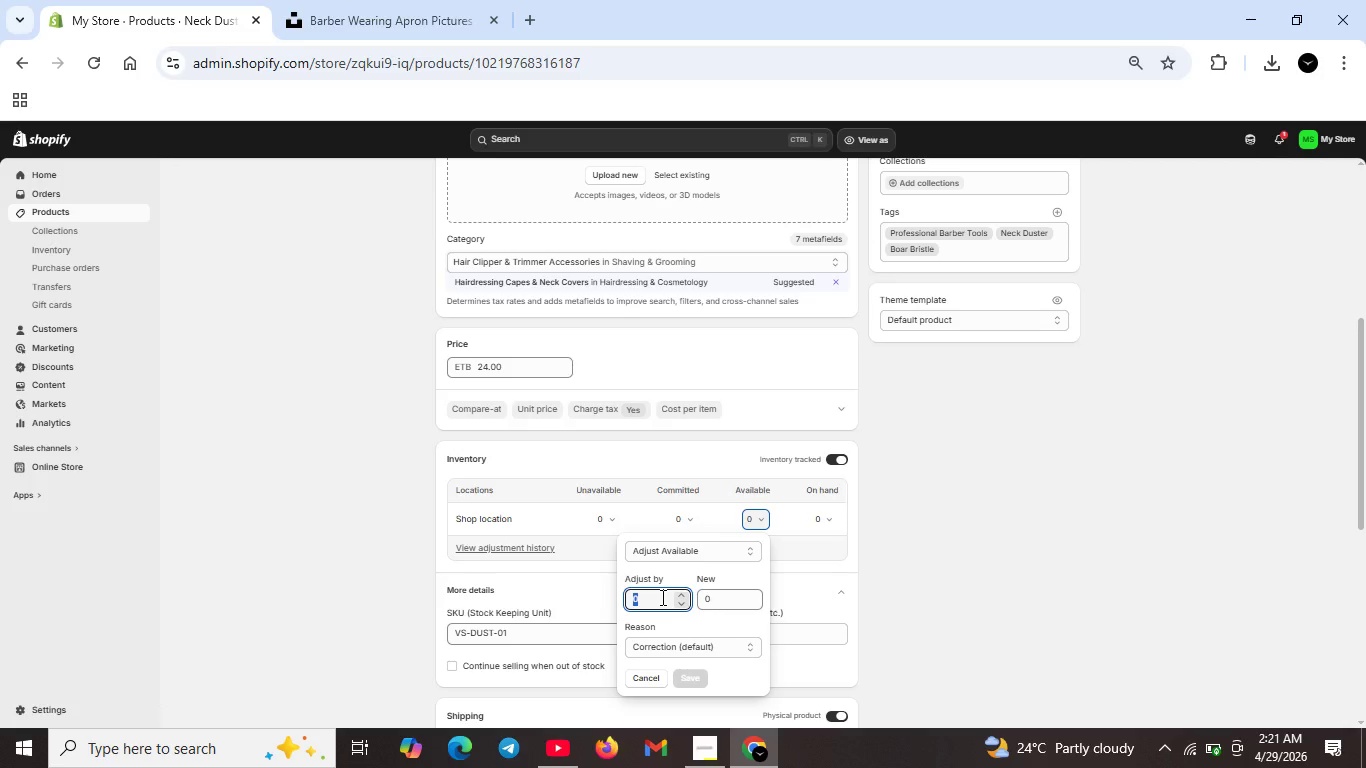 
key(Backspace)
type(40)
 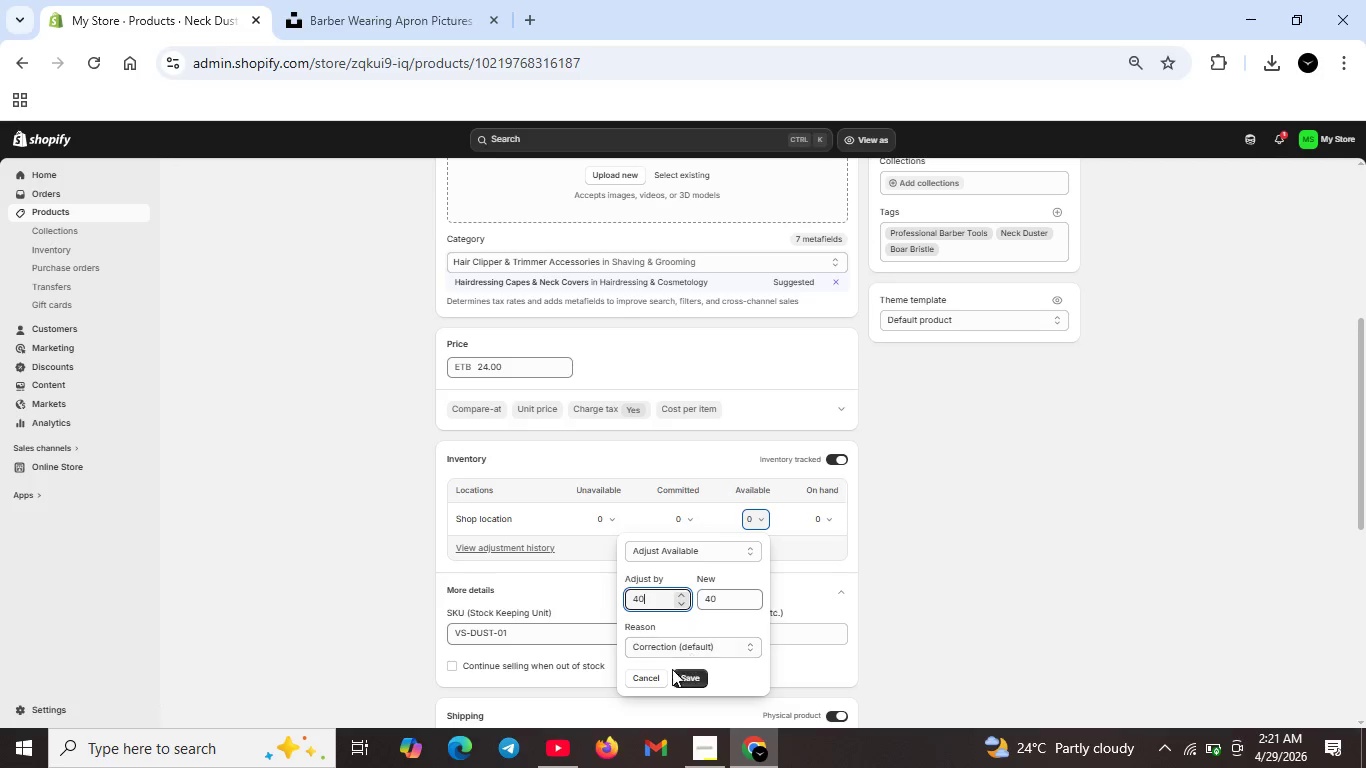 
left_click([686, 682])
 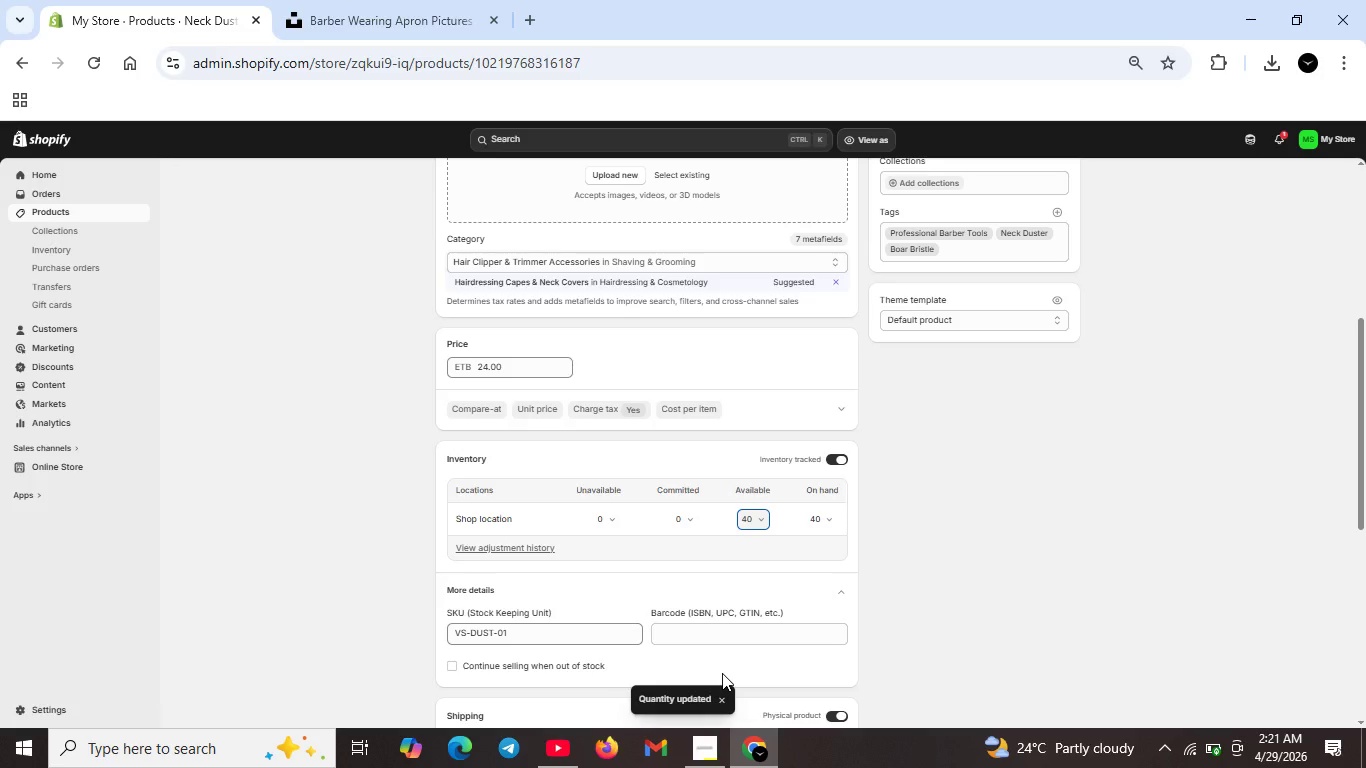 
wait(5.86)
 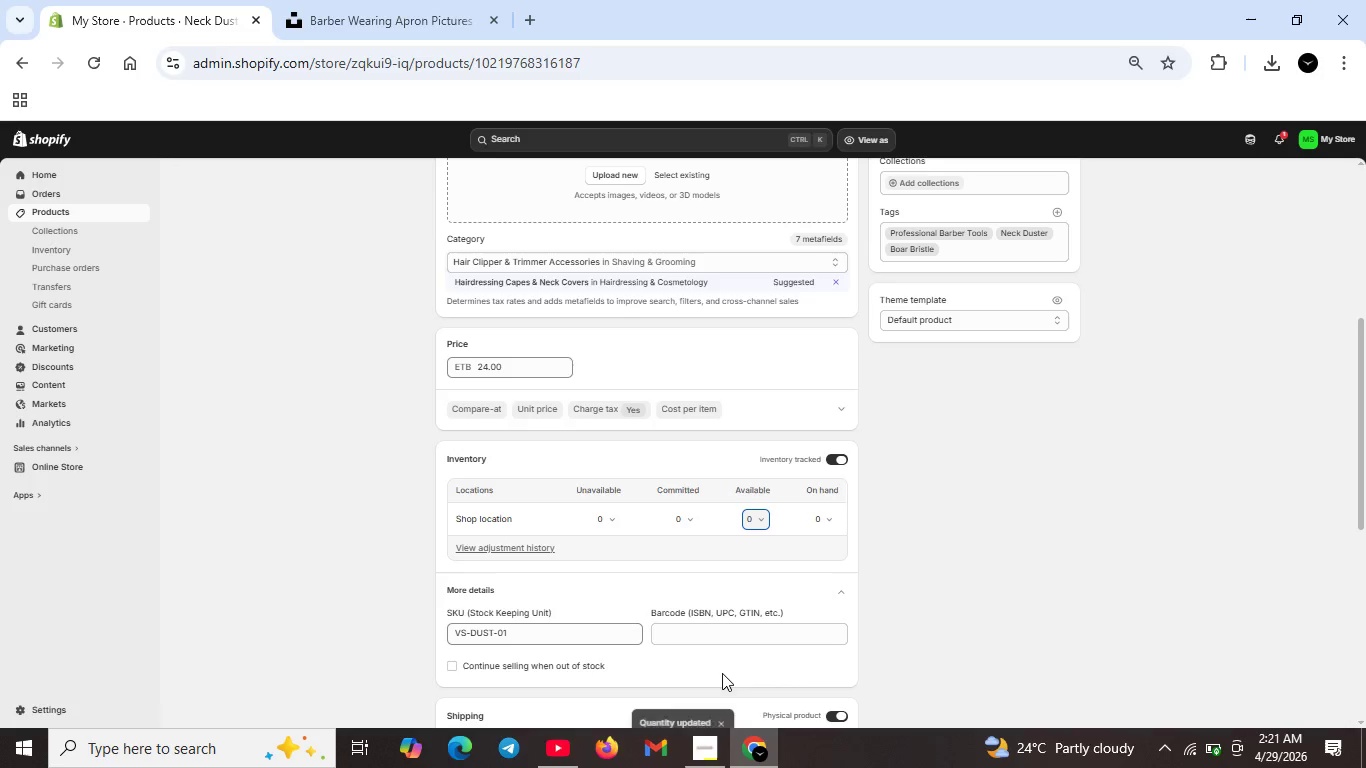 
scroll: coordinate [790, 618], scroll_direction: down, amount: 3.0
 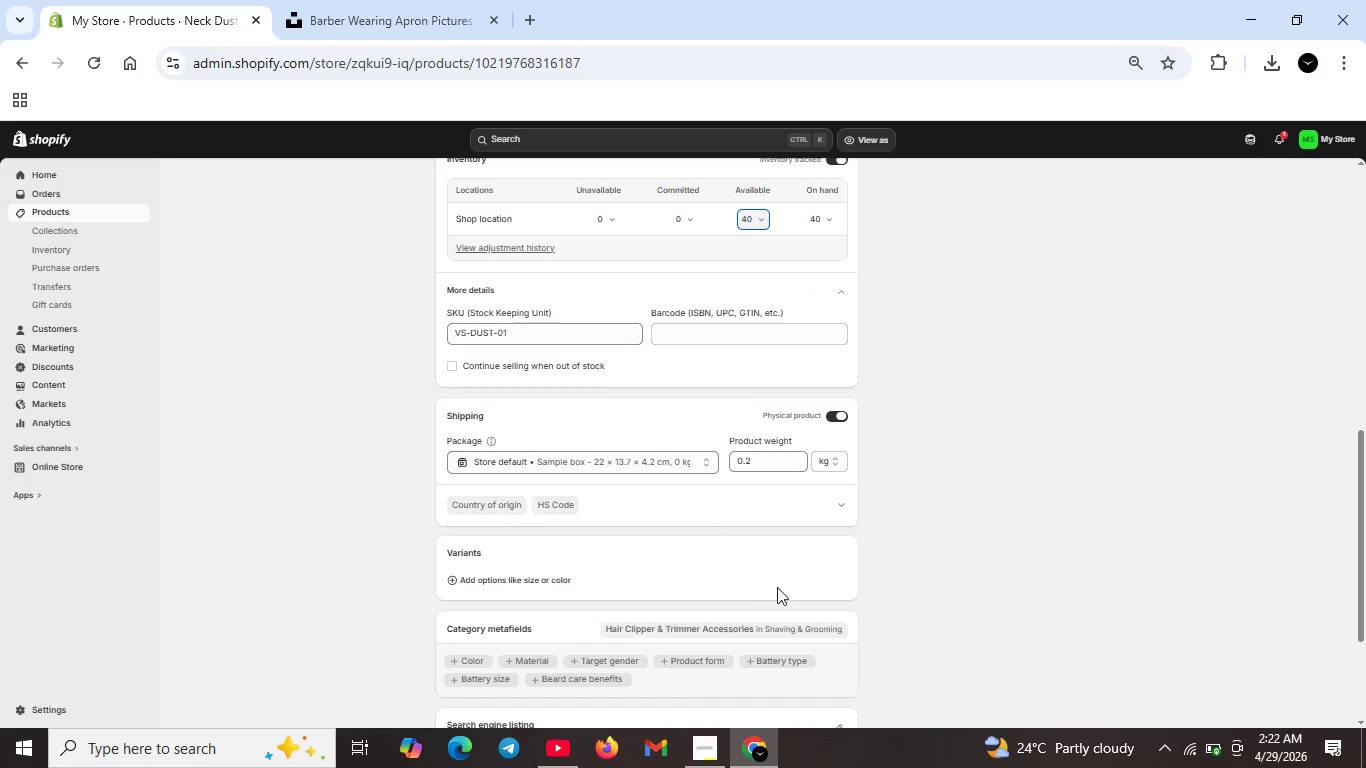 
scroll: coordinate [688, 550], scroll_direction: up, amount: 13.0
 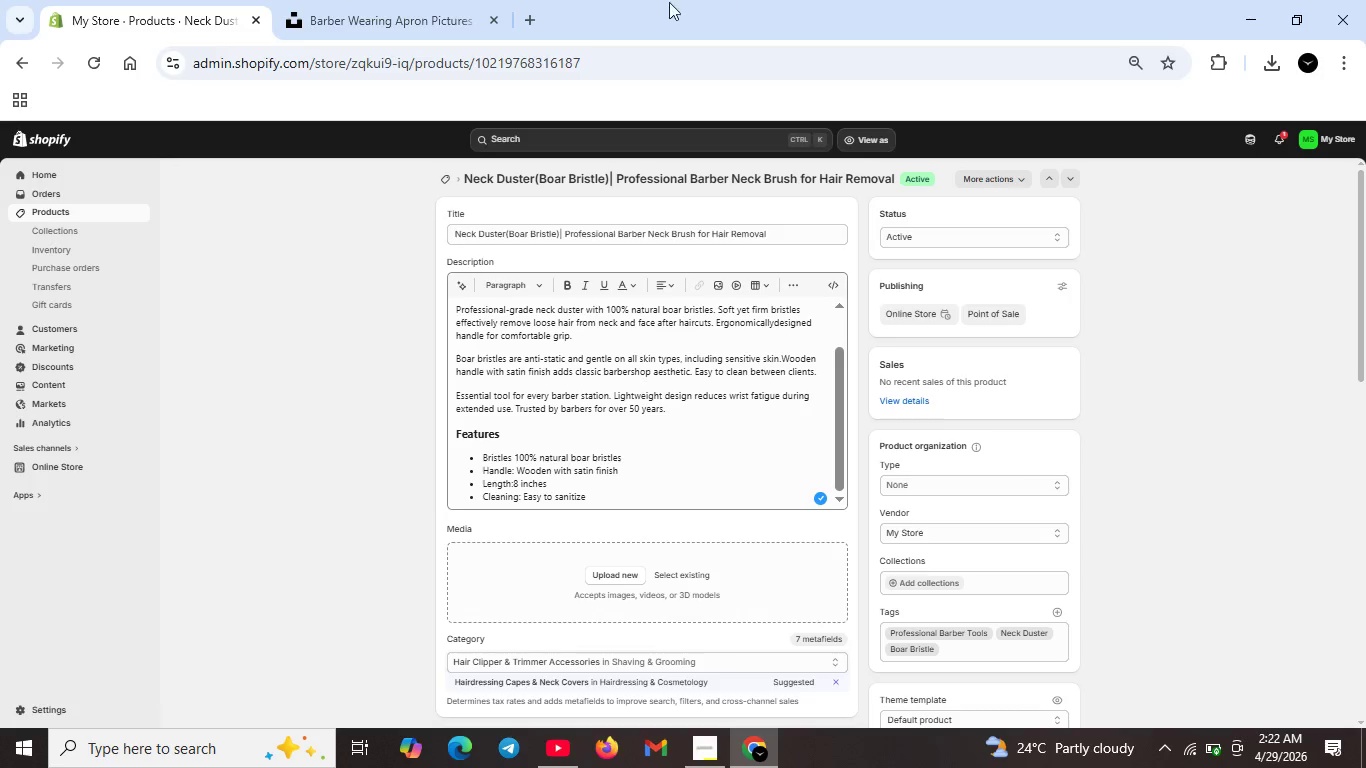 
left_click([368, 2])
 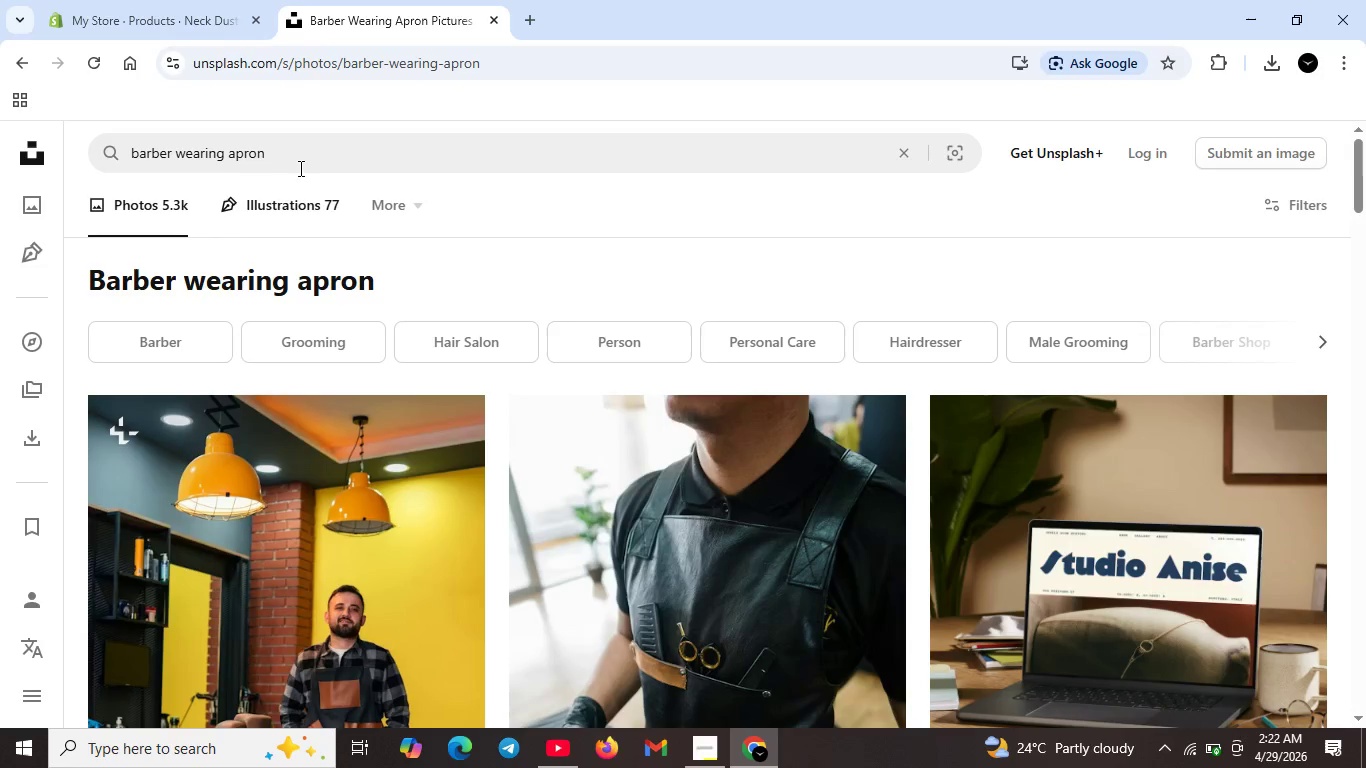 
left_click_drag(start_coordinate=[302, 157], to_coordinate=[124, 157])
 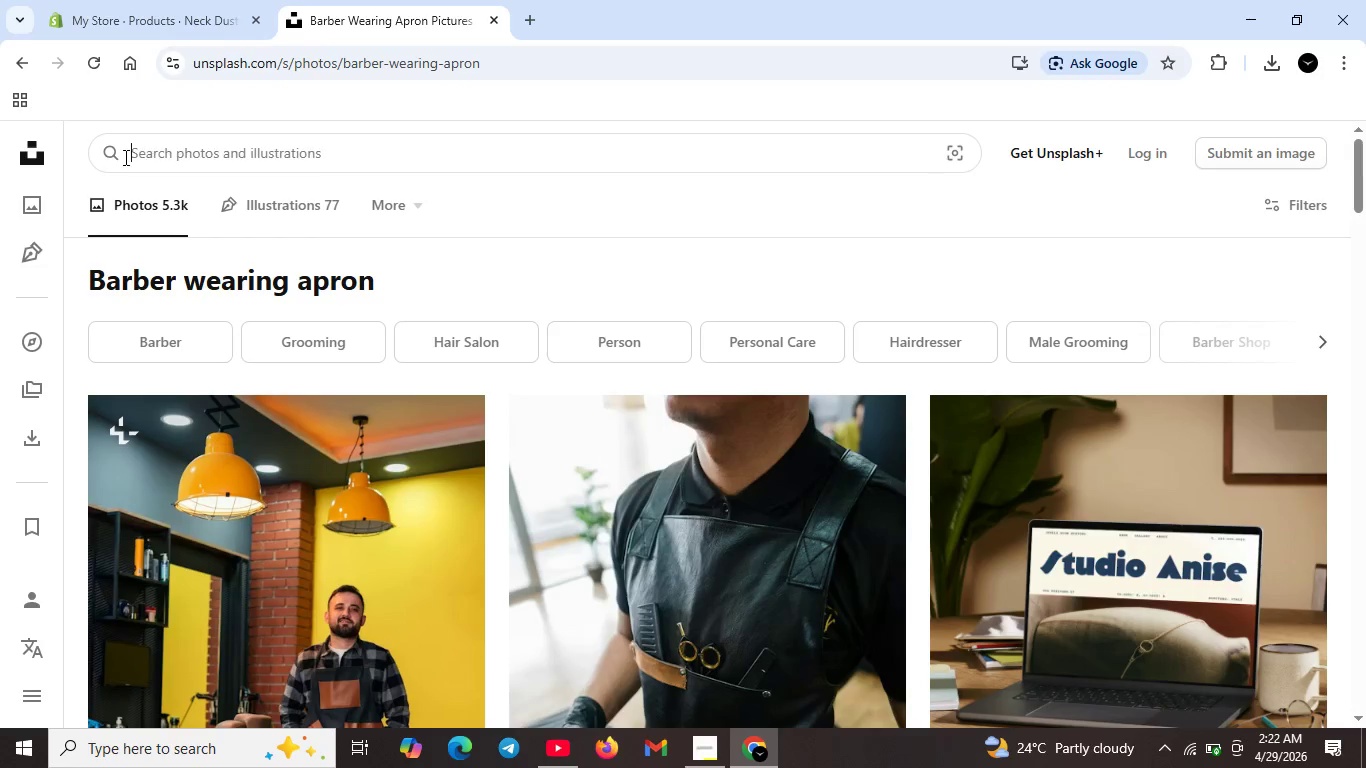 
key(Backspace)
type(neck duster baraber)
 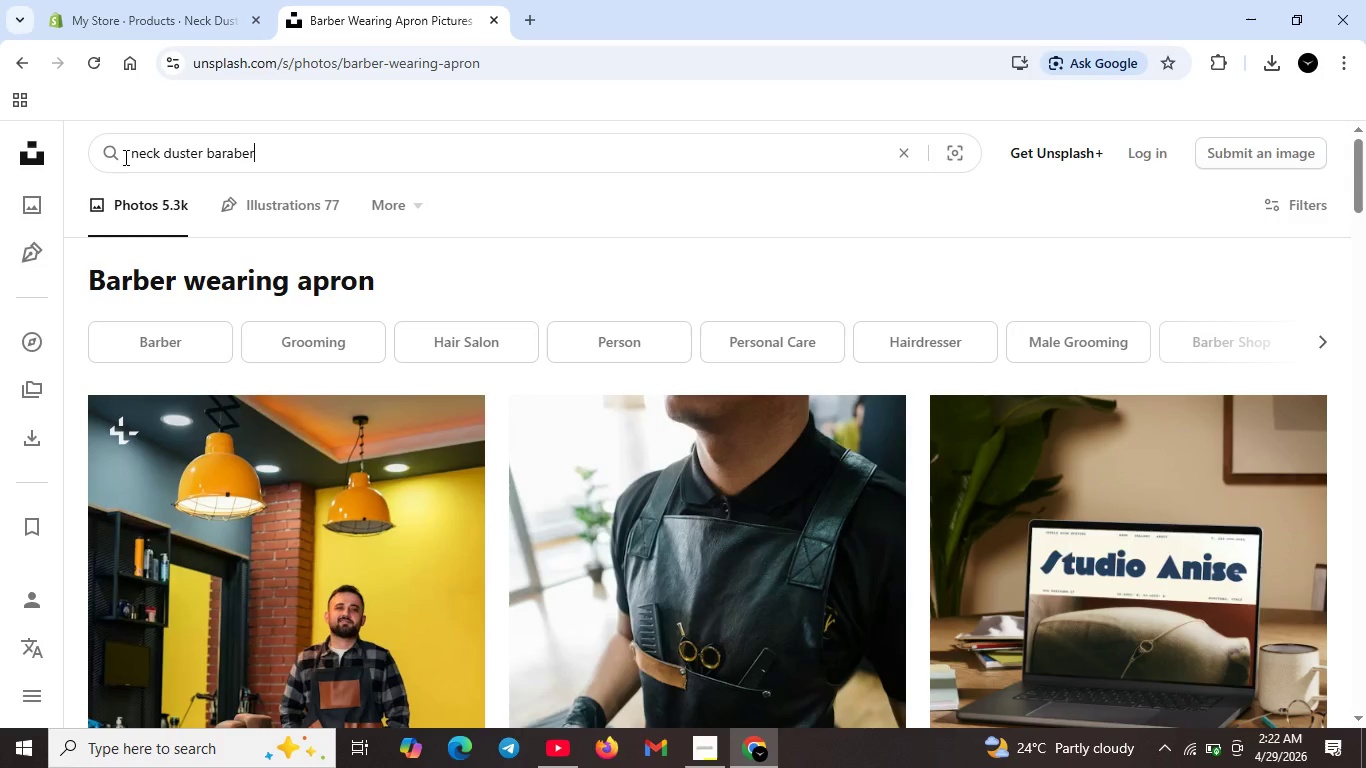 
key(ArrowLeft)
 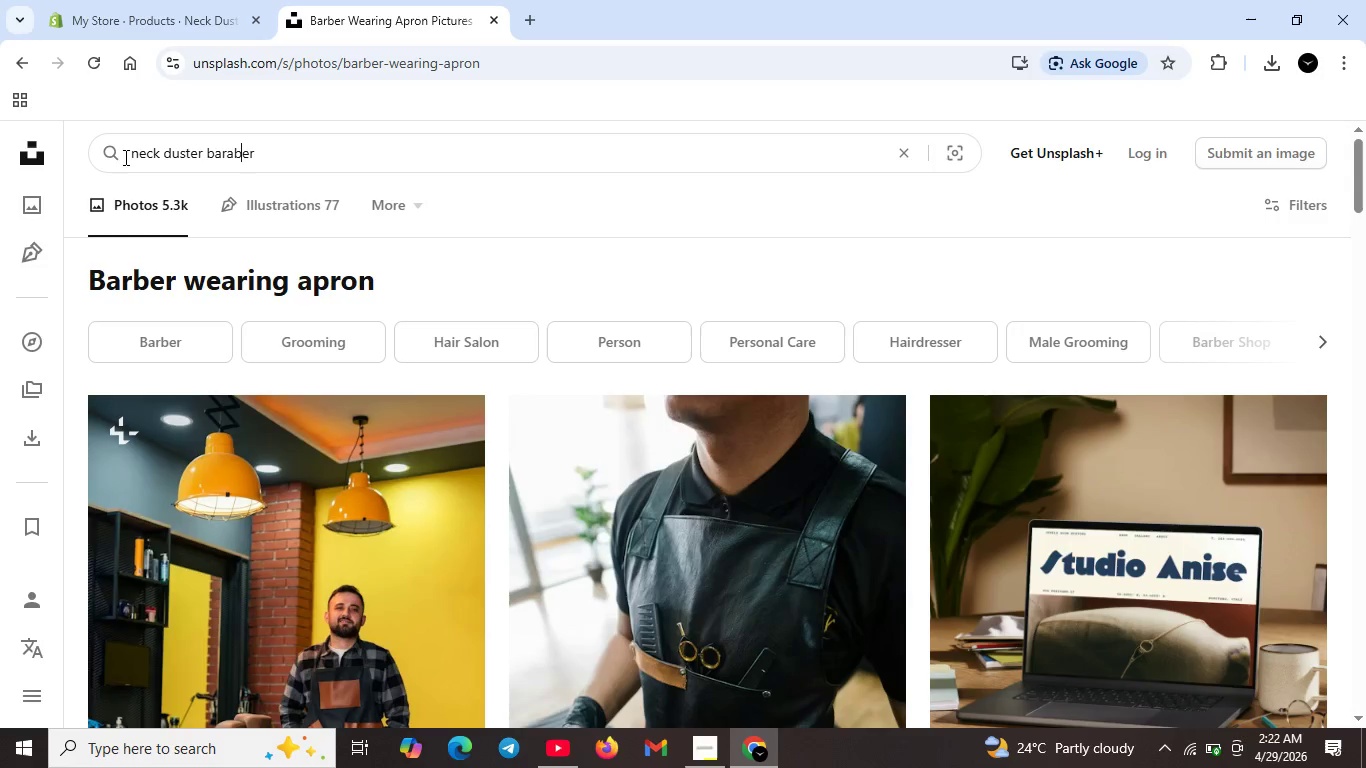 
key(ArrowLeft)
 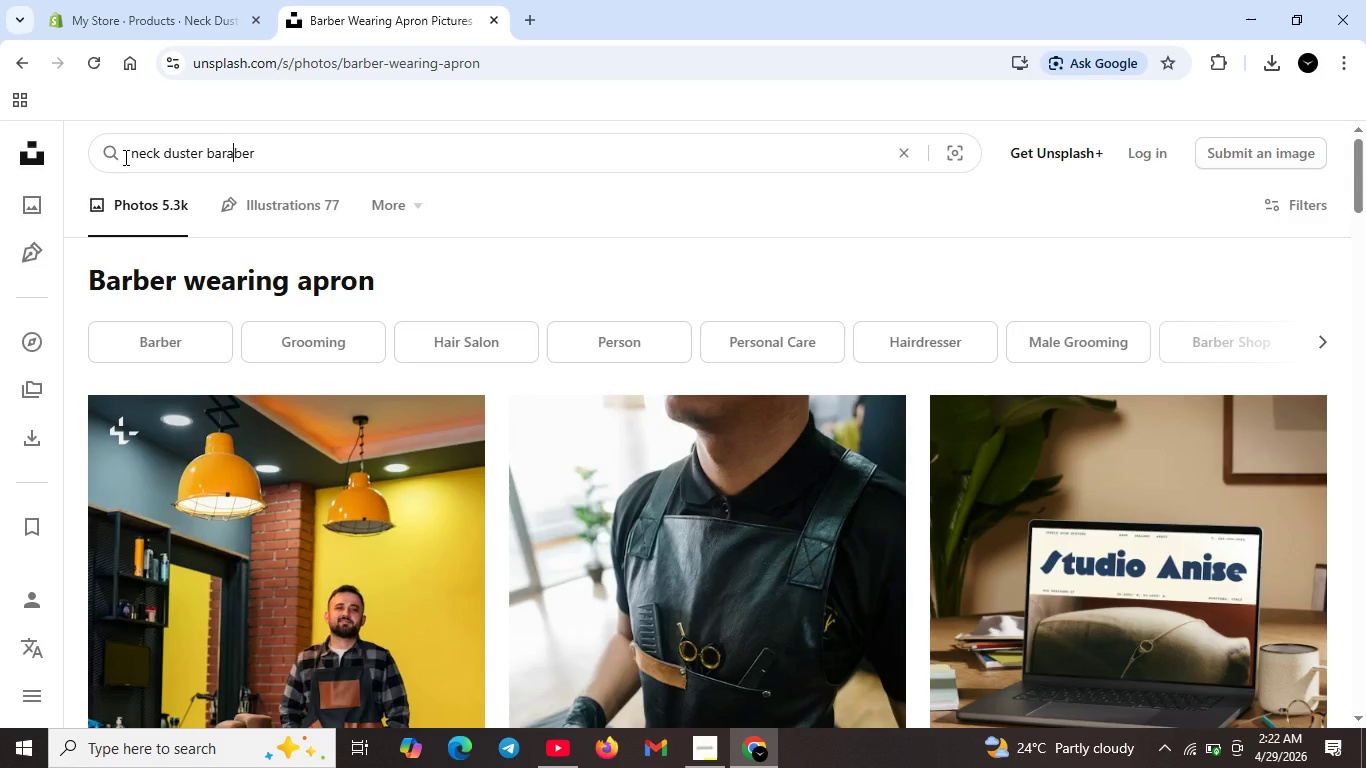 
key(ArrowLeft)
 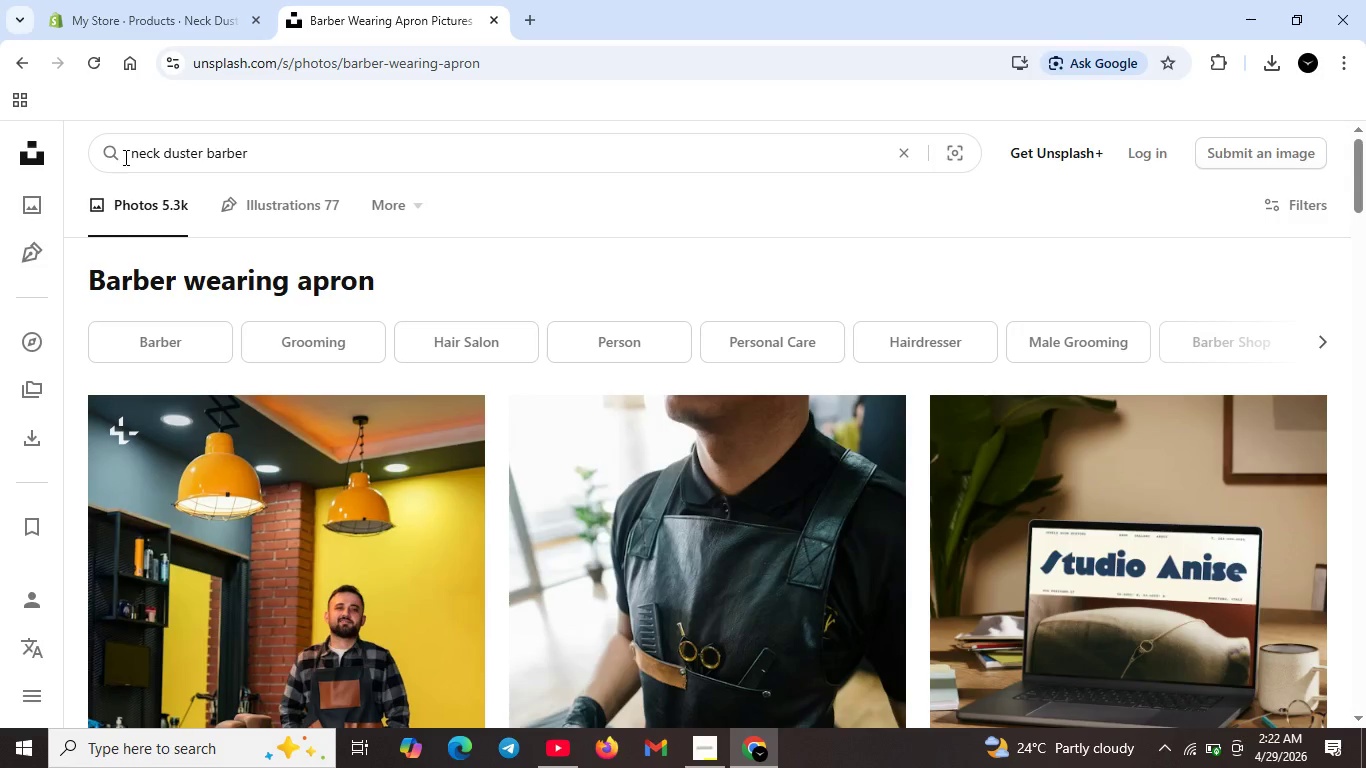 
key(Backspace)
 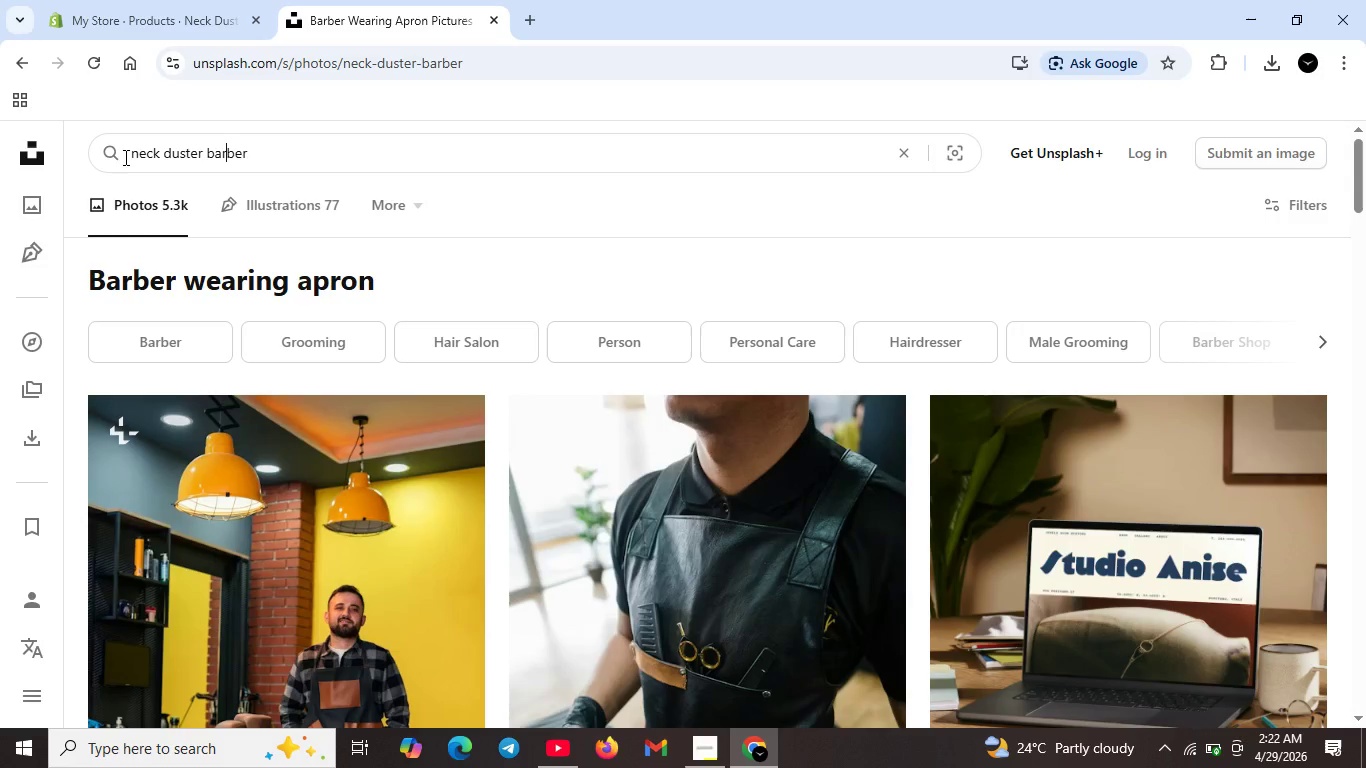 
key(Enter)
 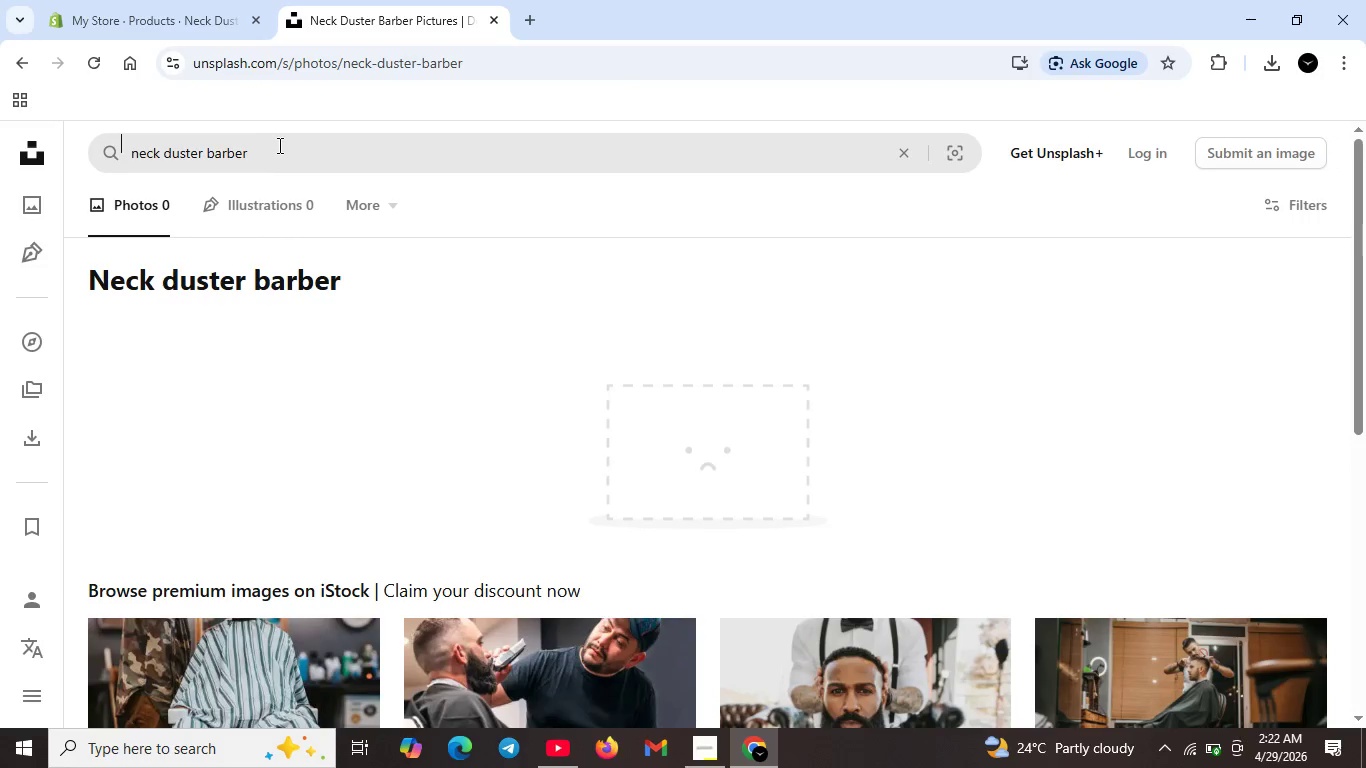 
wait(8.08)
 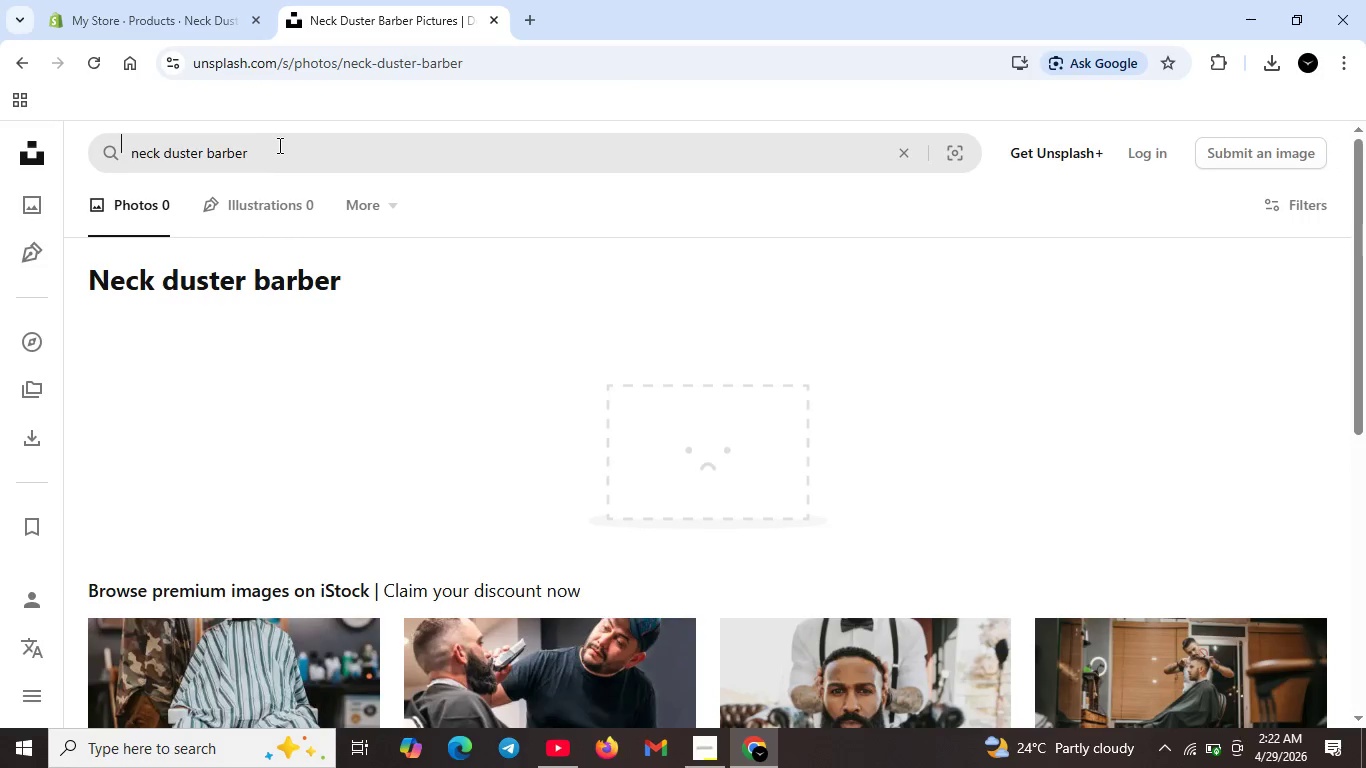 
left_click_drag(start_coordinate=[277, 145], to_coordinate=[129, 159])
 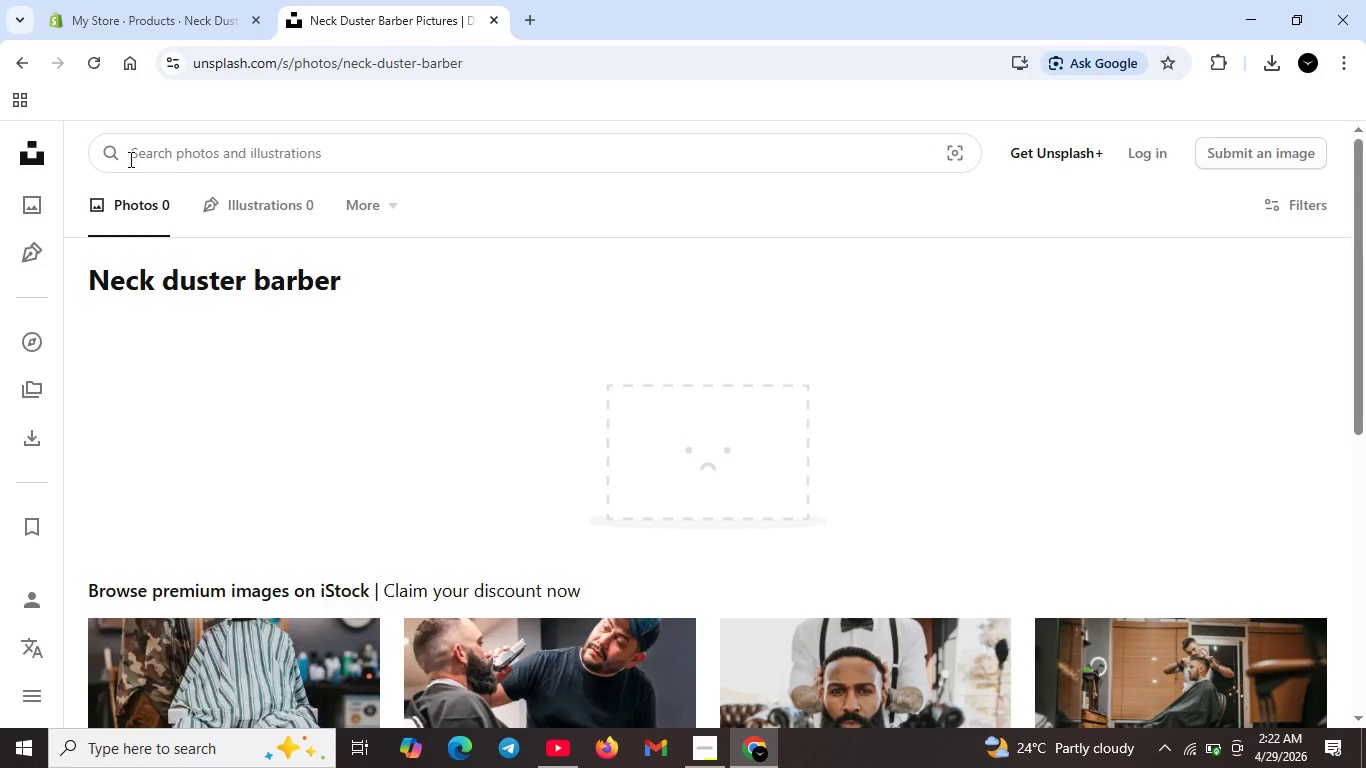 
key(Backspace)
type(barber dusting neck)
 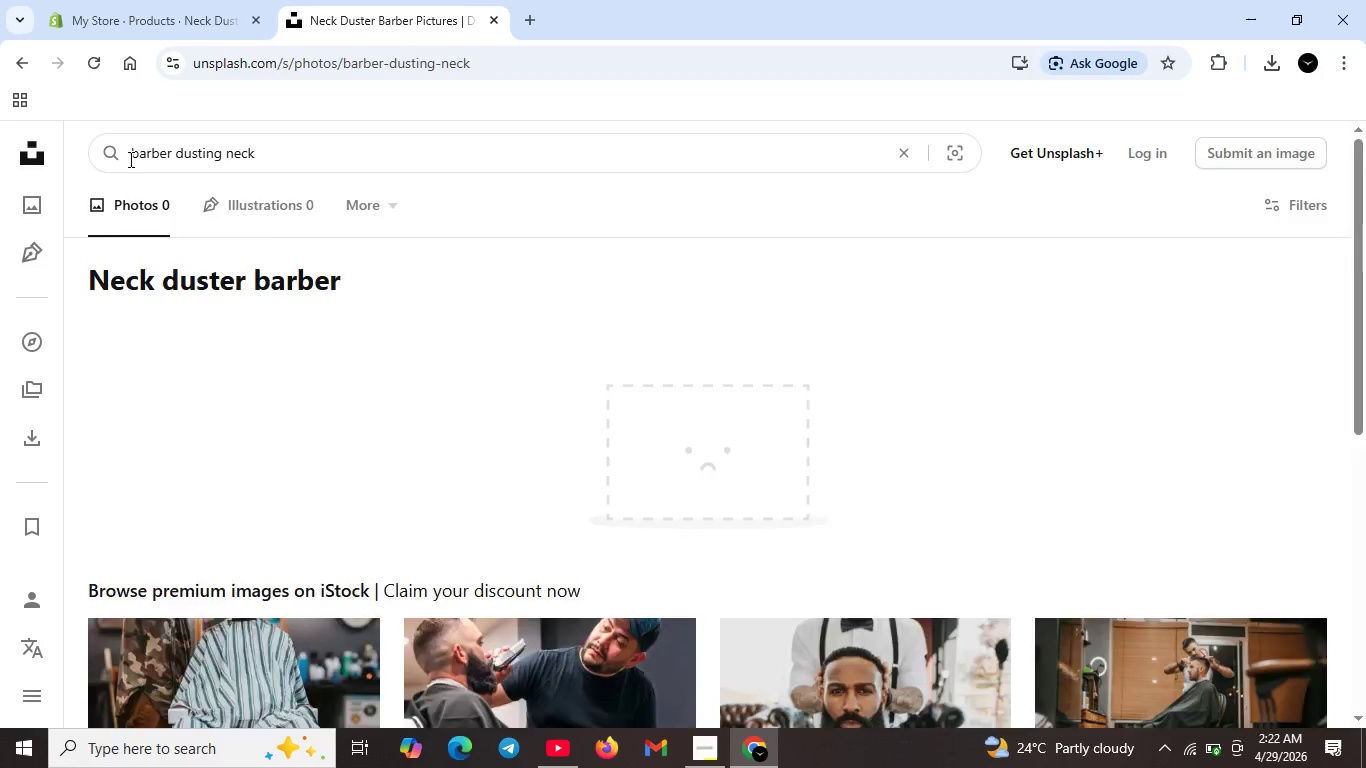 
key(Enter)
 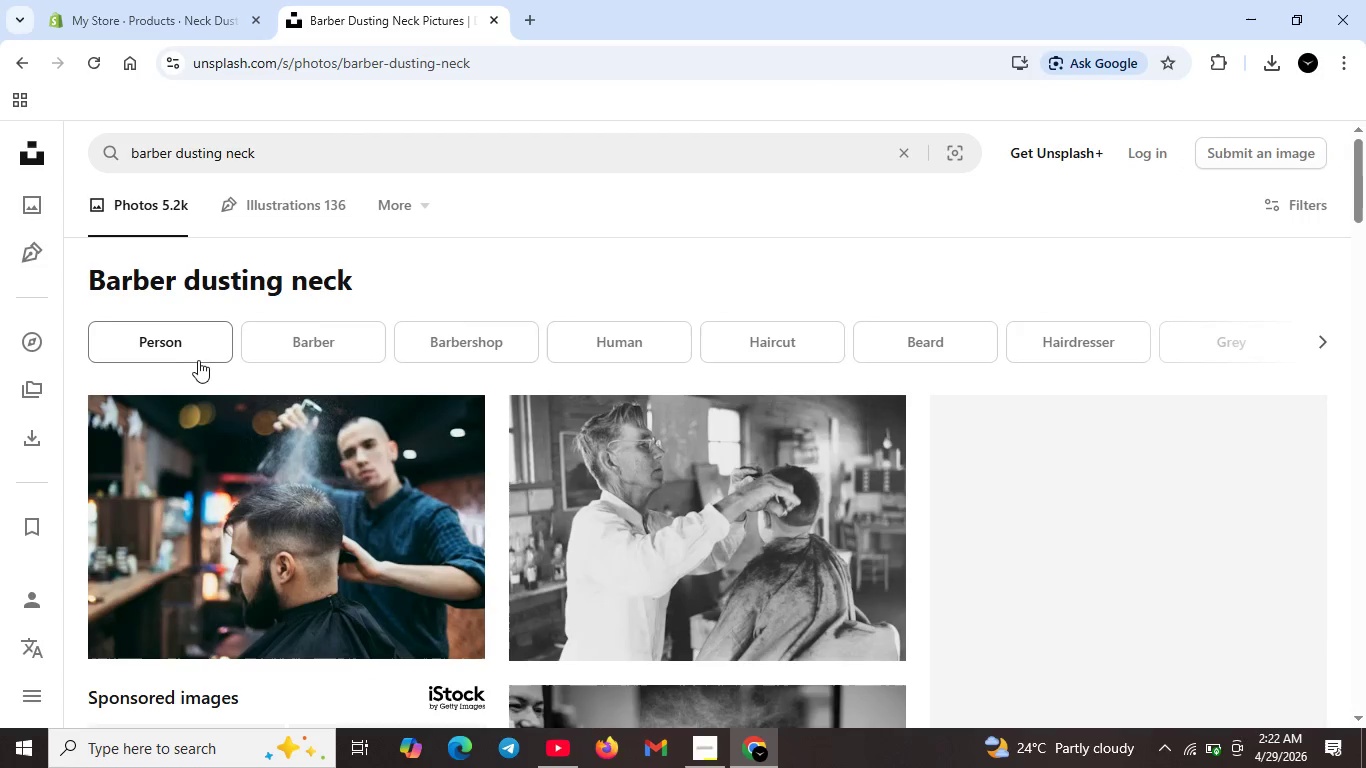 
scroll: coordinate [756, 497], scroll_direction: down, amount: 6.0
 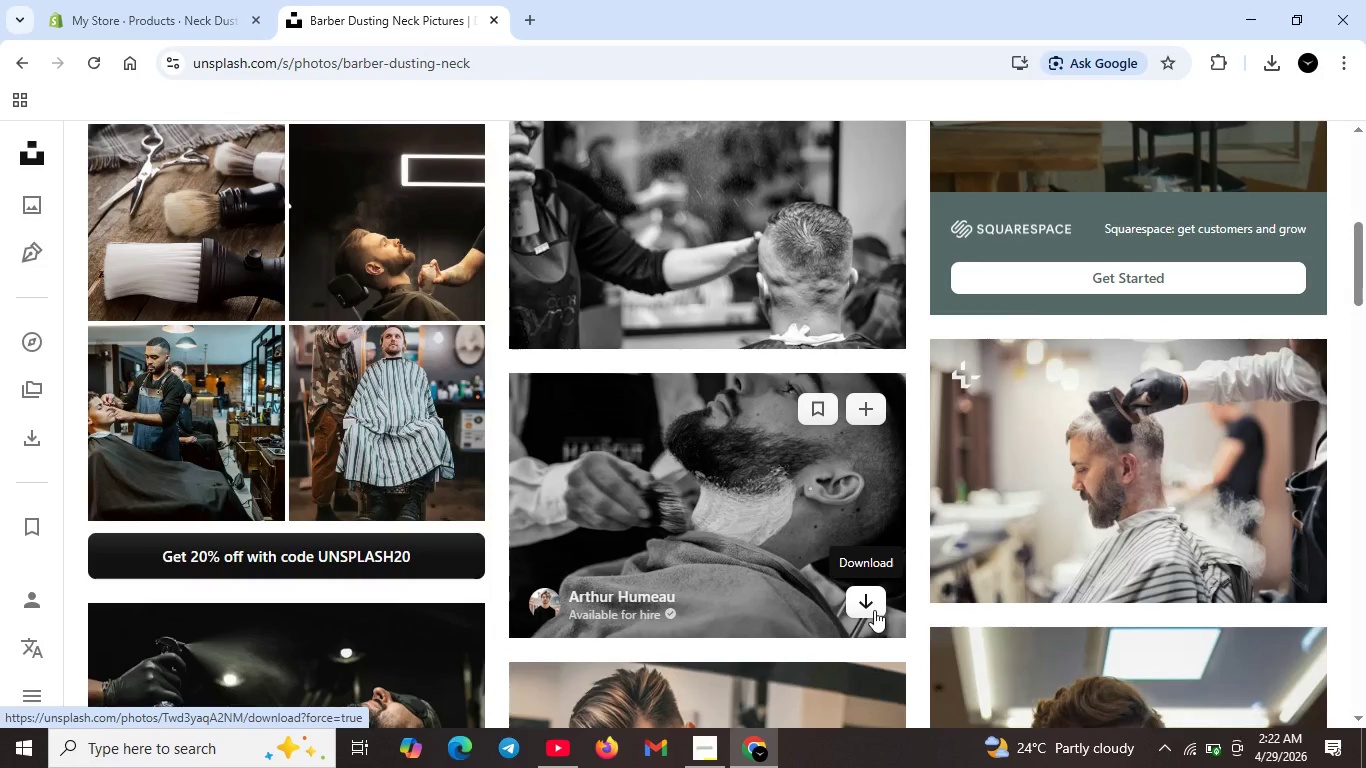 
left_click([874, 610])
 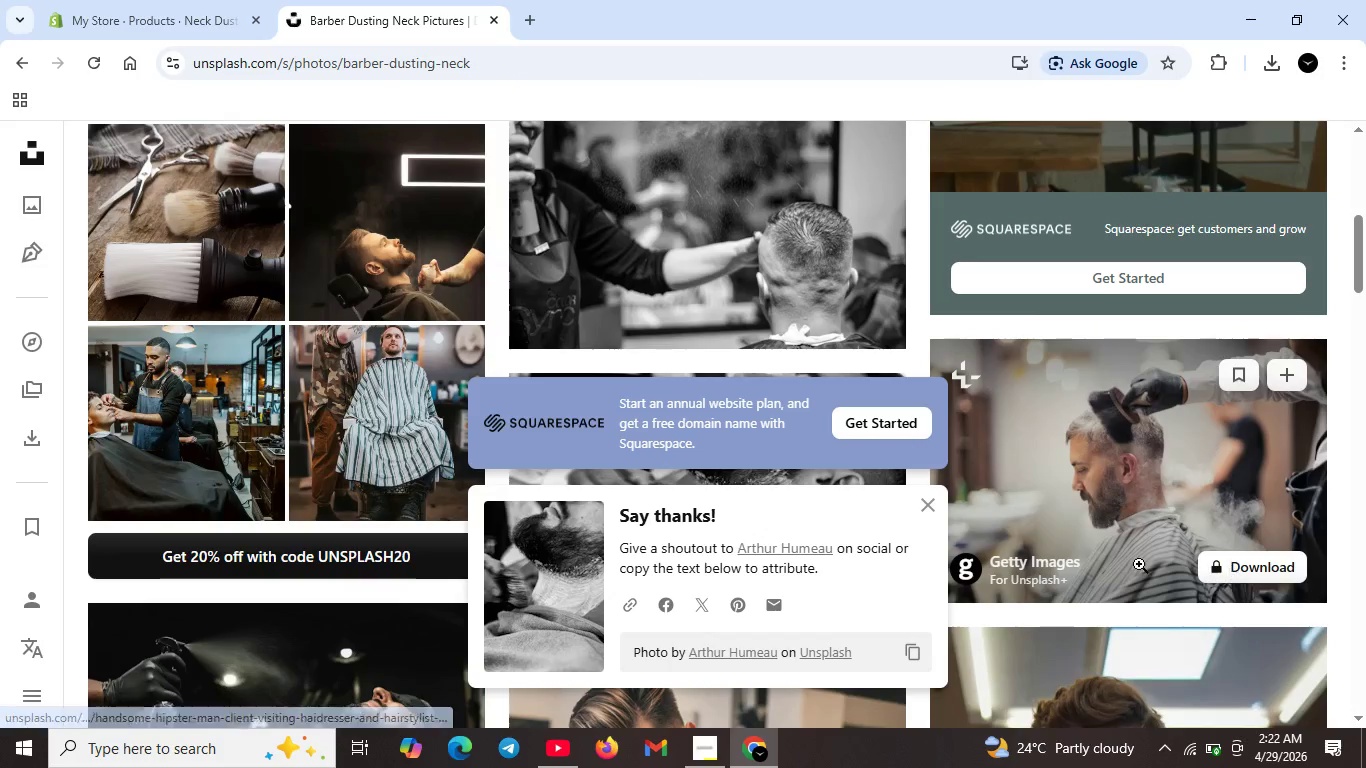 
scroll: coordinate [1099, 563], scroll_direction: down, amount: 2.0
 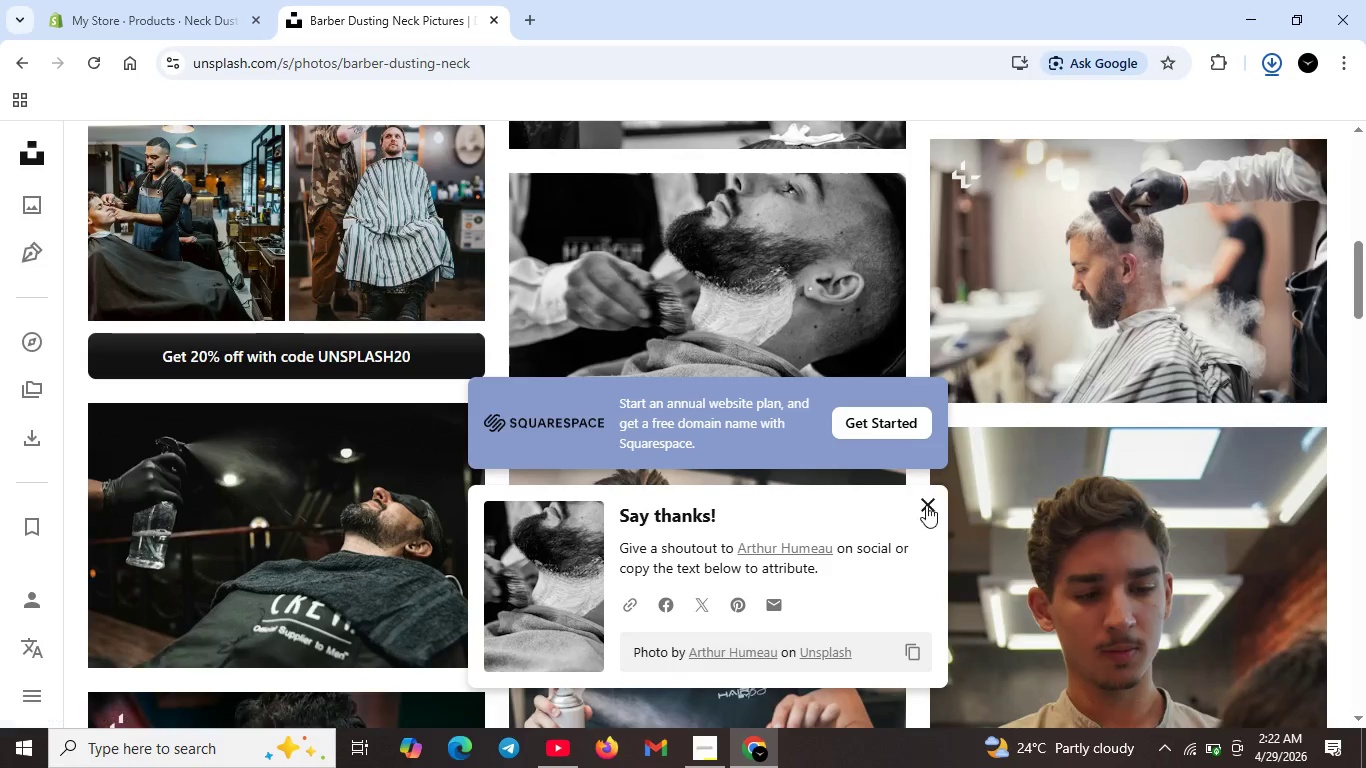 
left_click([928, 504])
 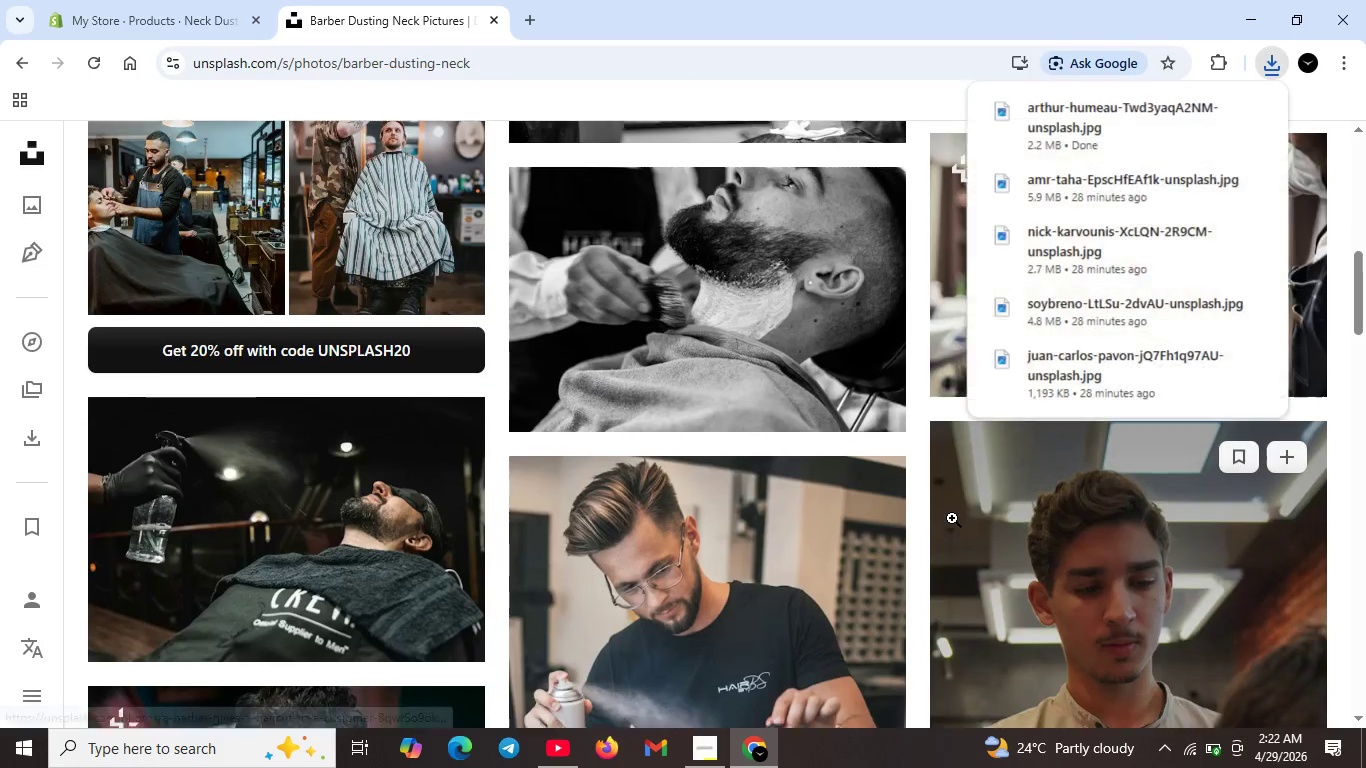 
scroll: coordinate [917, 576], scroll_direction: down, amount: 9.0
 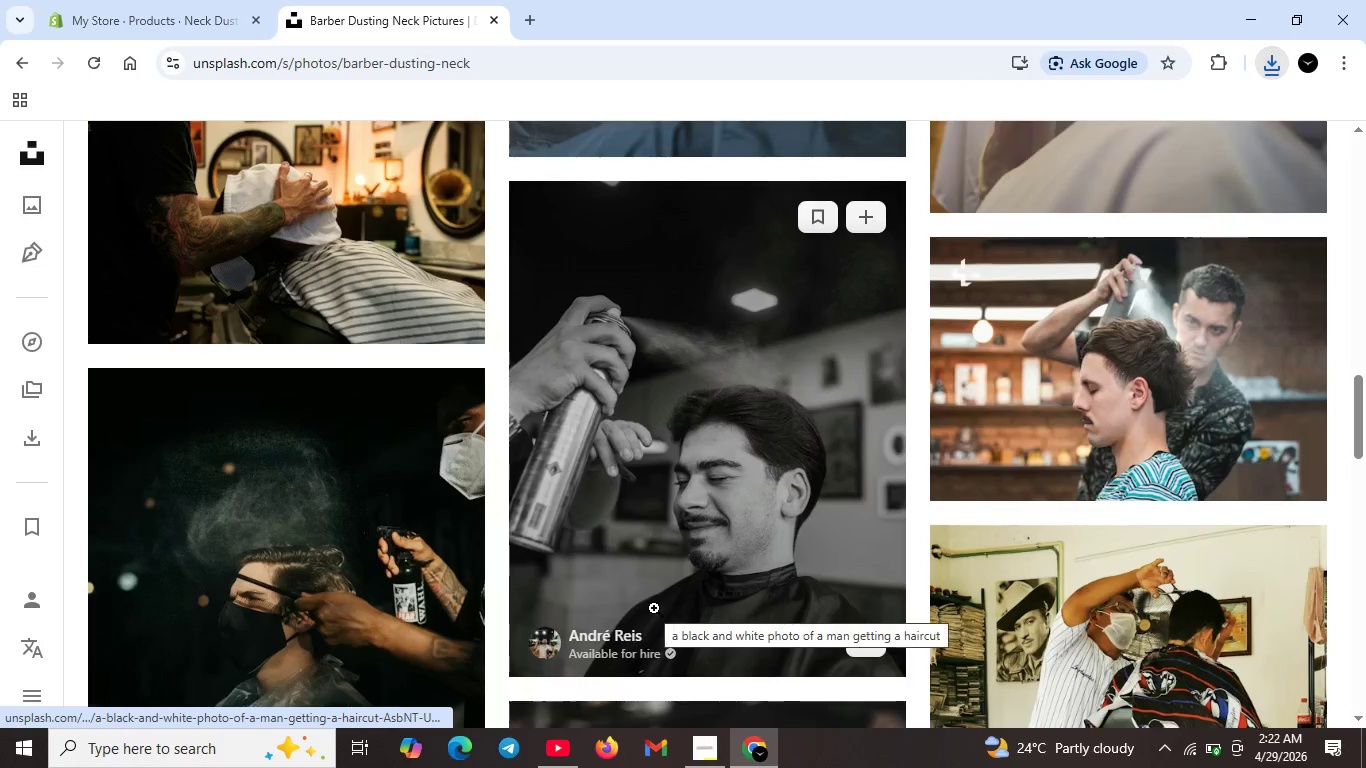 
scroll: coordinate [654, 608], scroll_direction: down, amount: 1.0
 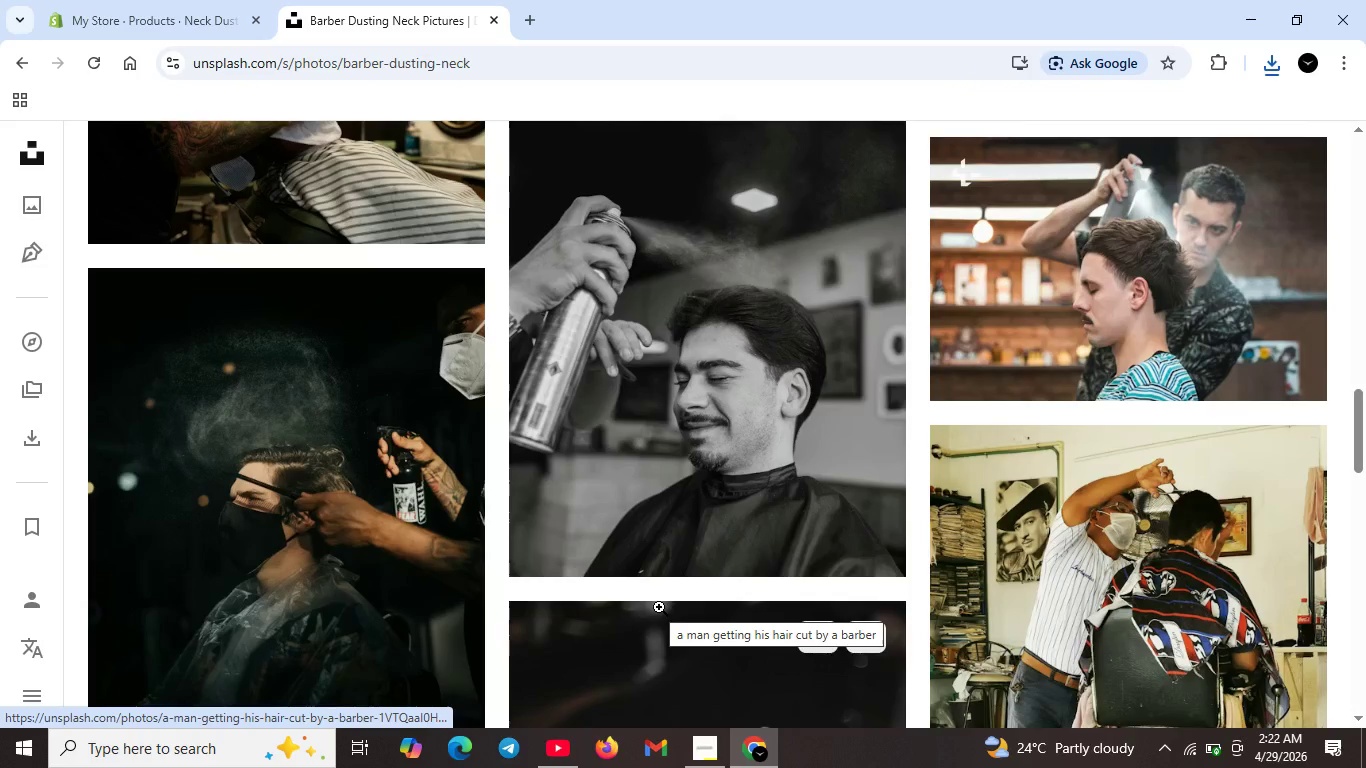 
wait(8.23)
 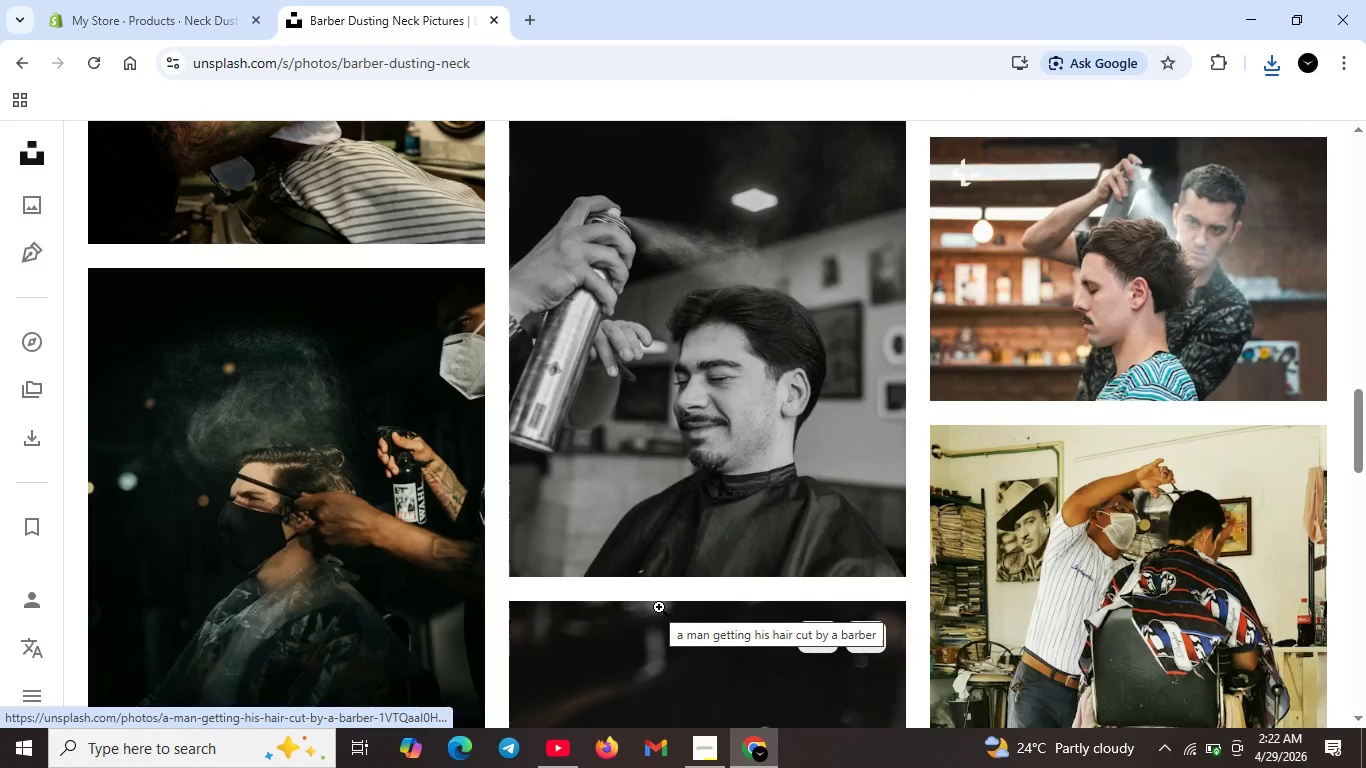 
scroll: coordinate [603, 522], scroll_direction: down, amount: 8.0
 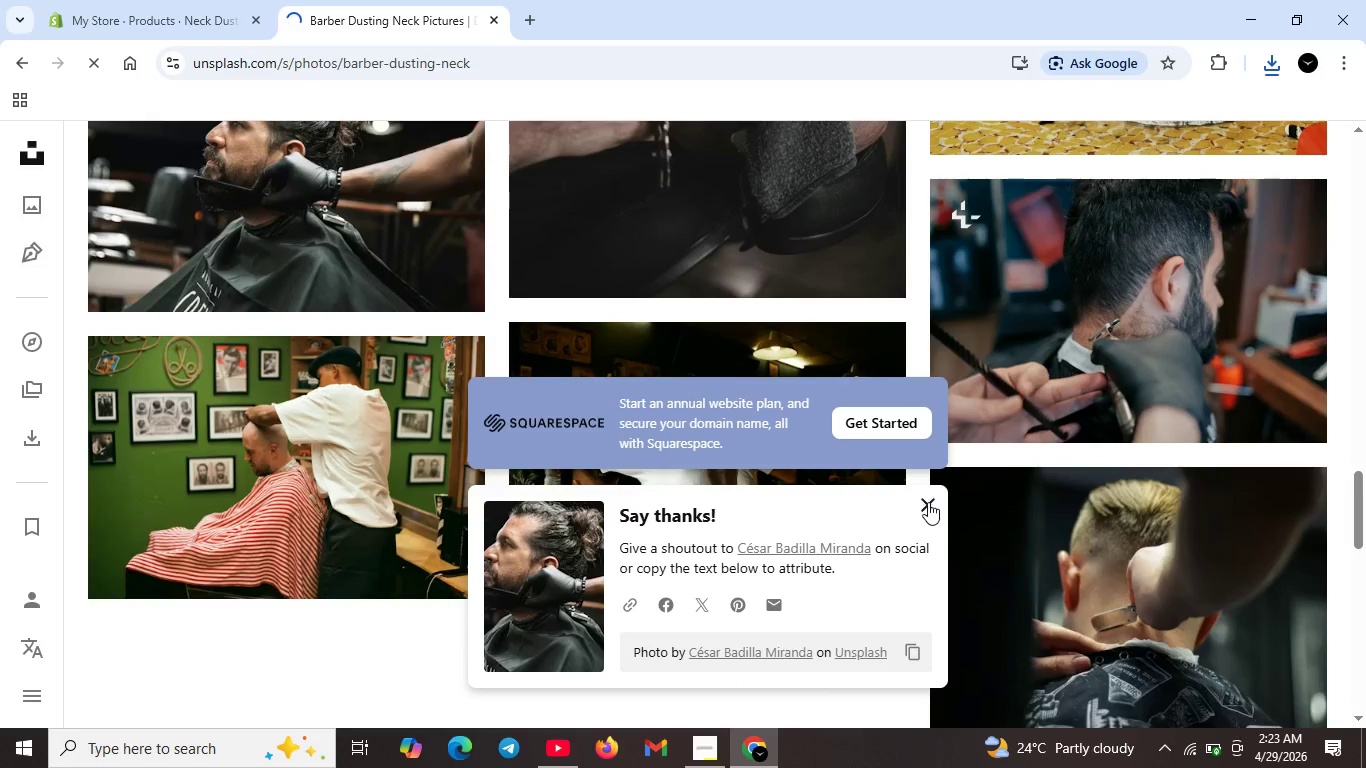 
left_click([928, 503])
 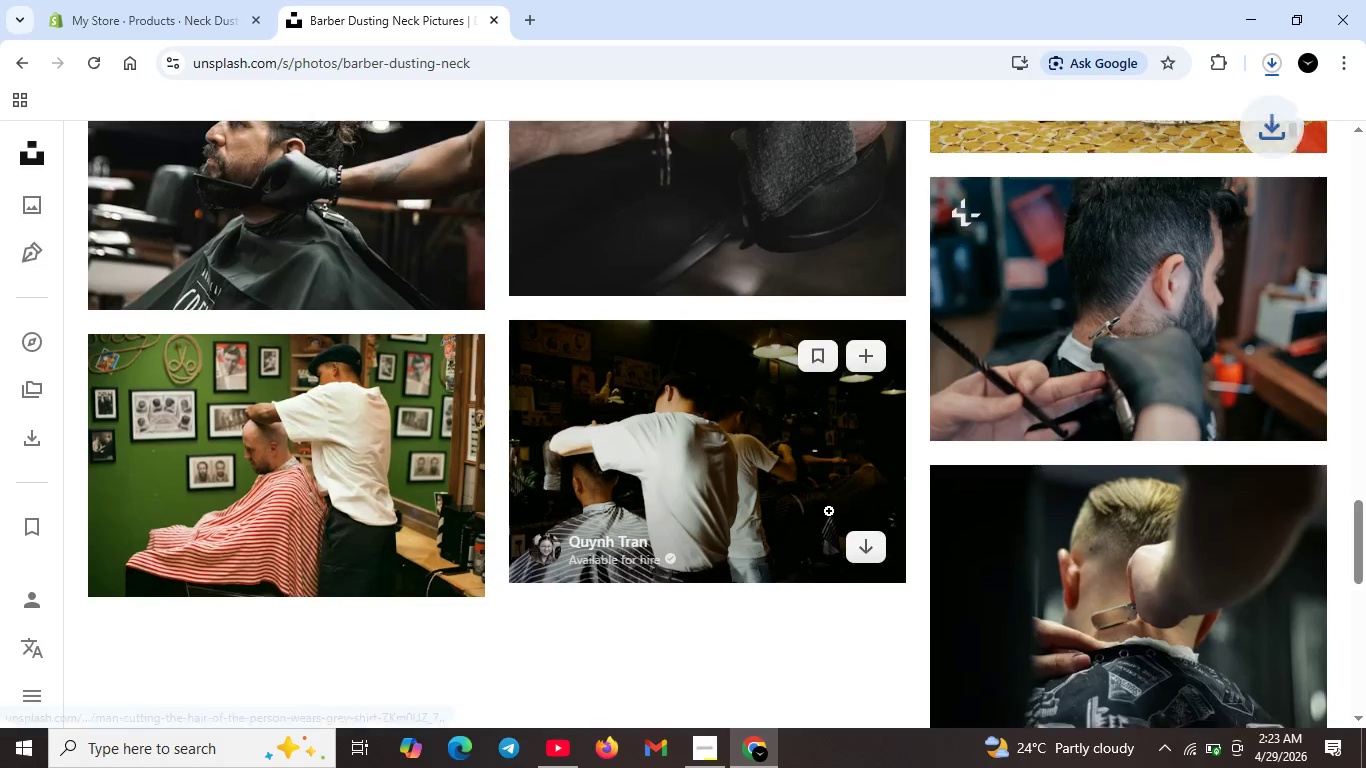 
scroll: coordinate [829, 511], scroll_direction: down, amount: 1.0
 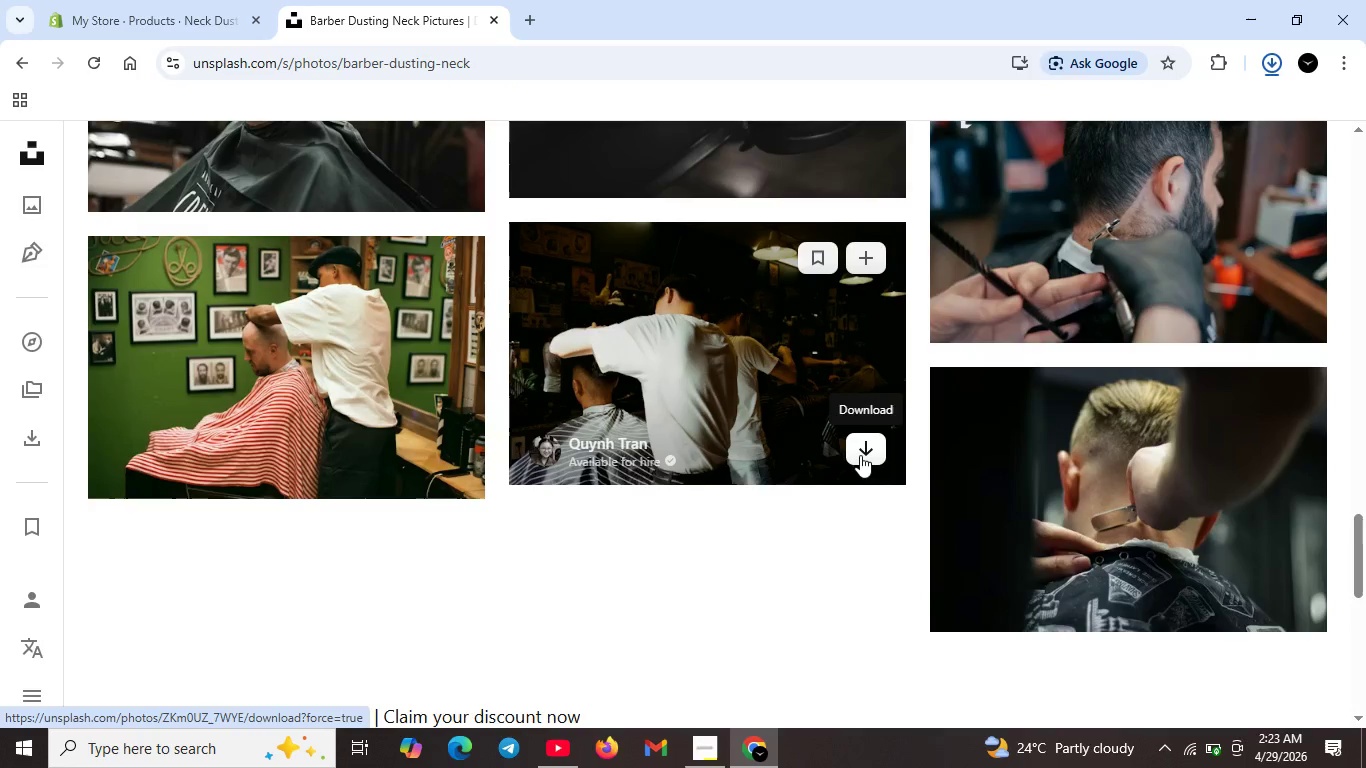 
left_click([860, 455])
 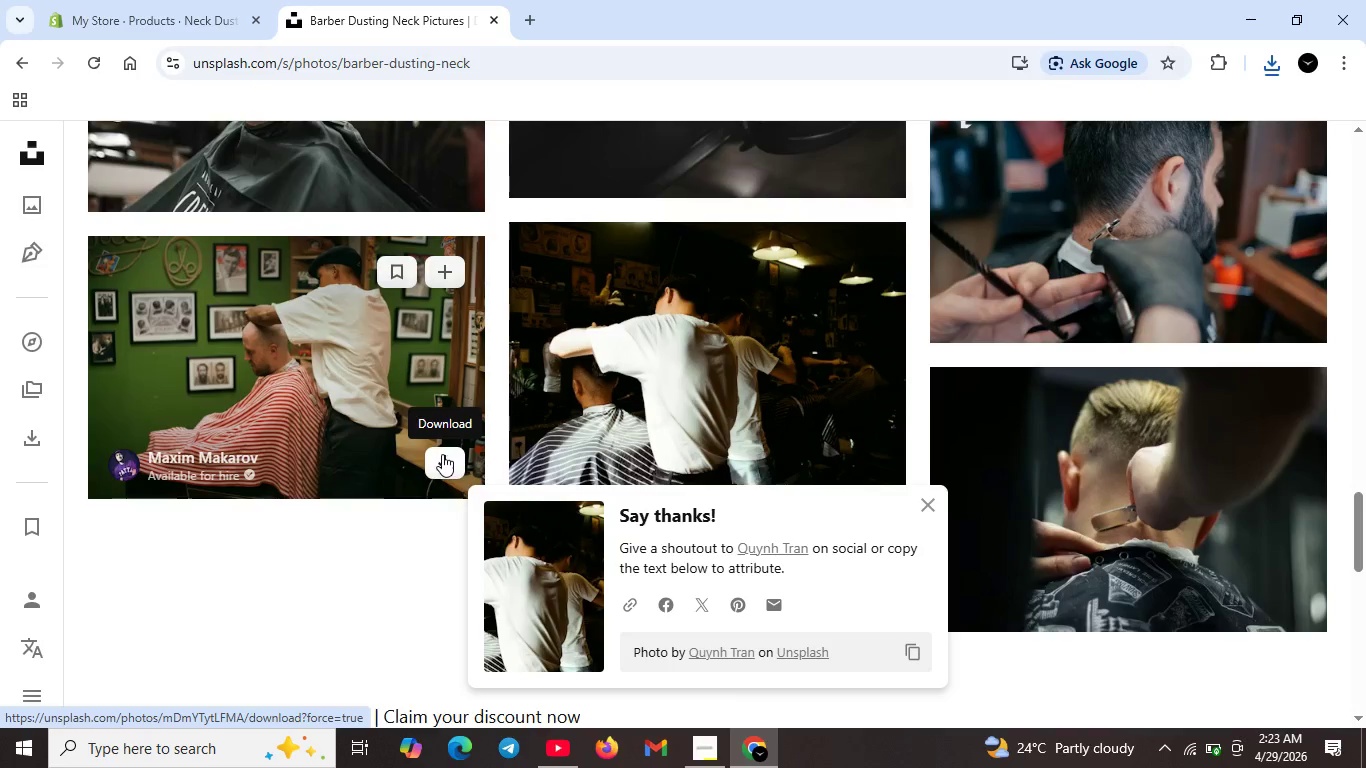 
scroll: coordinate [1198, 555], scroll_direction: up, amount: 14.0
 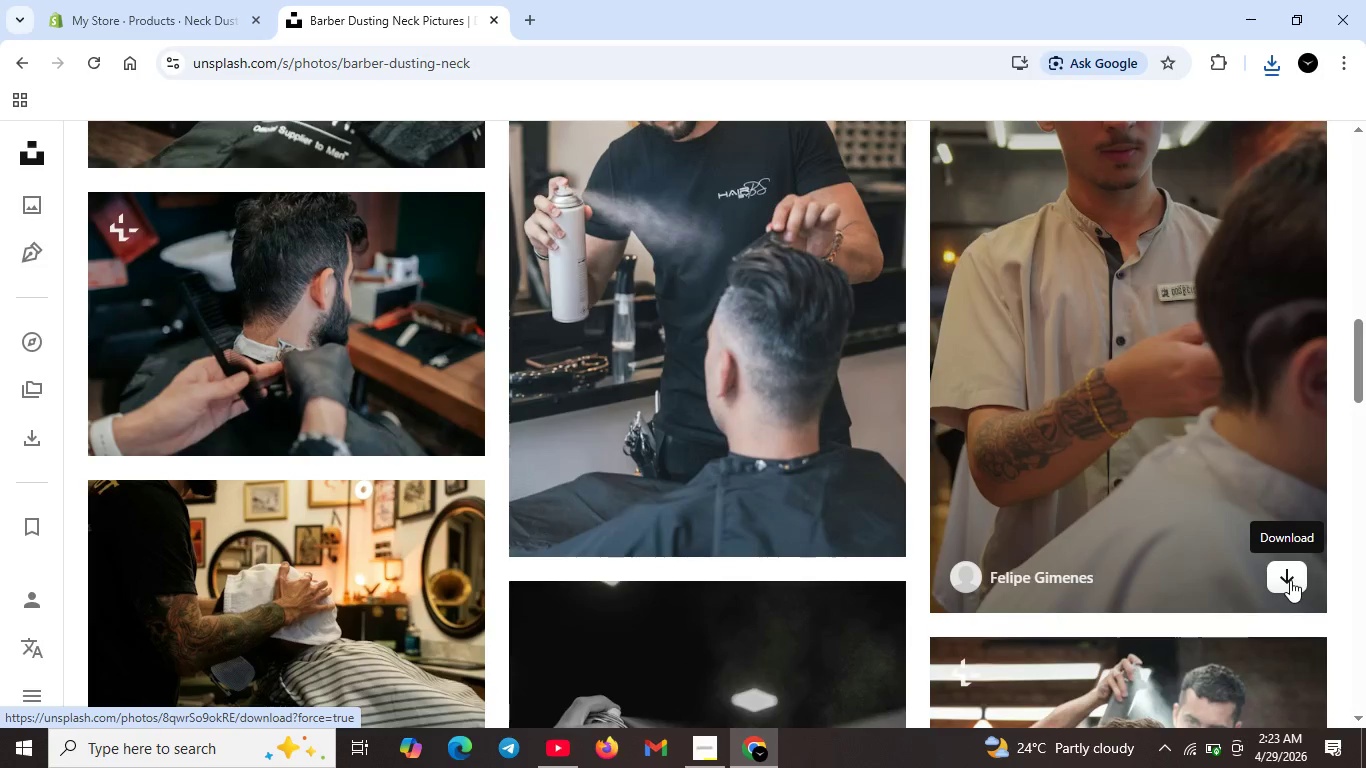 
left_click([1290, 579])
 